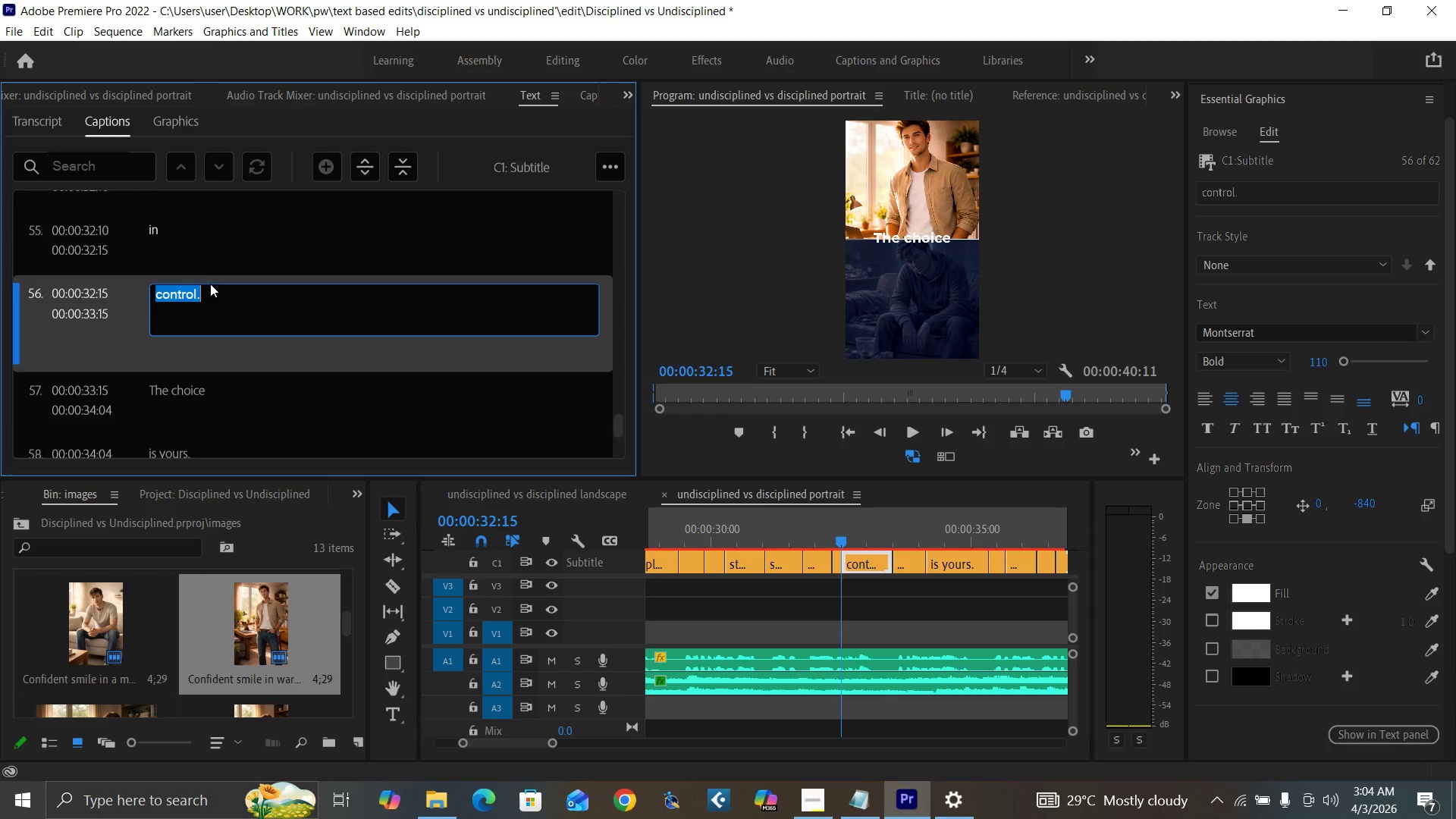 
left_click([210, 293])
 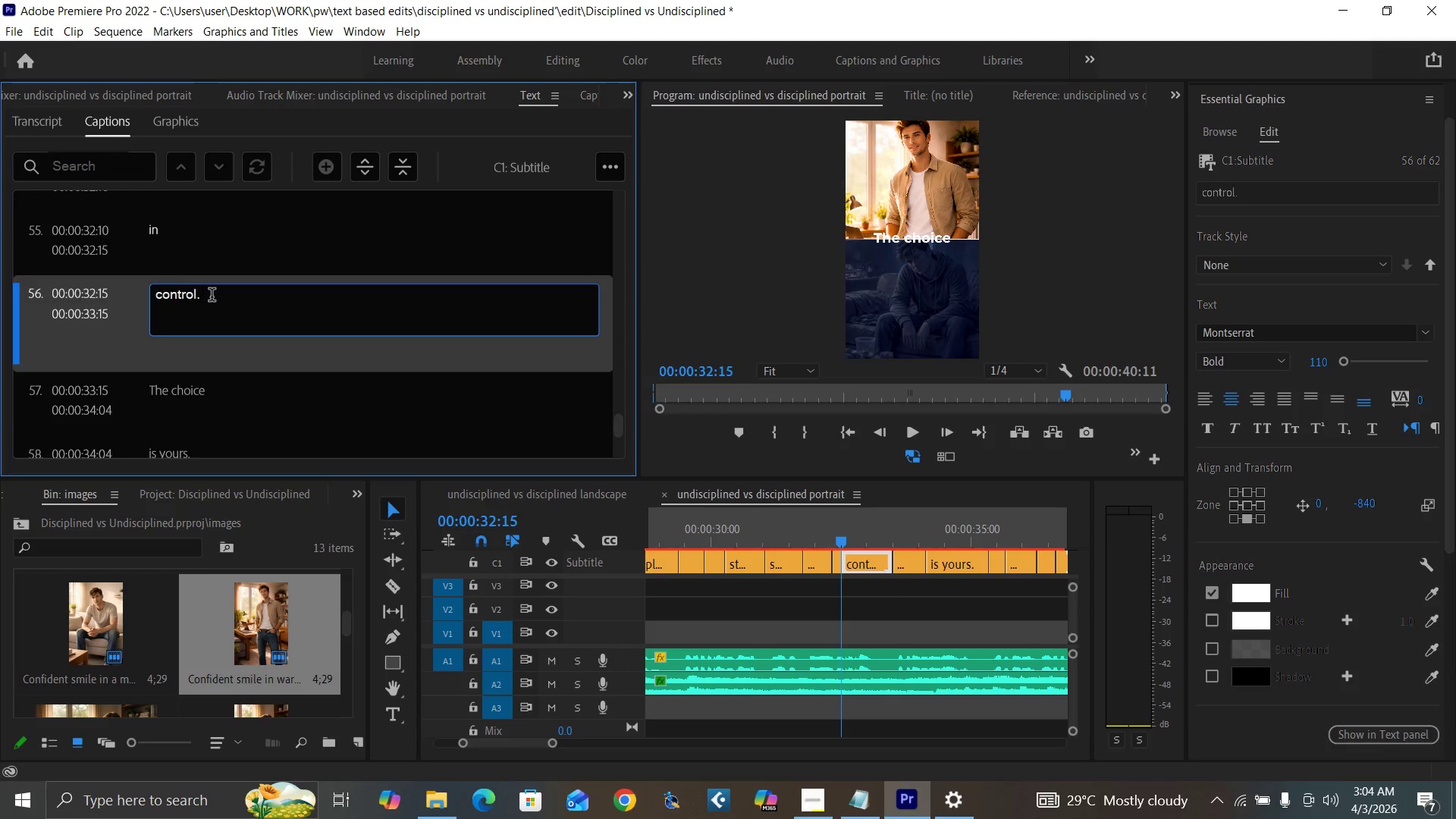 
key(Backspace)
 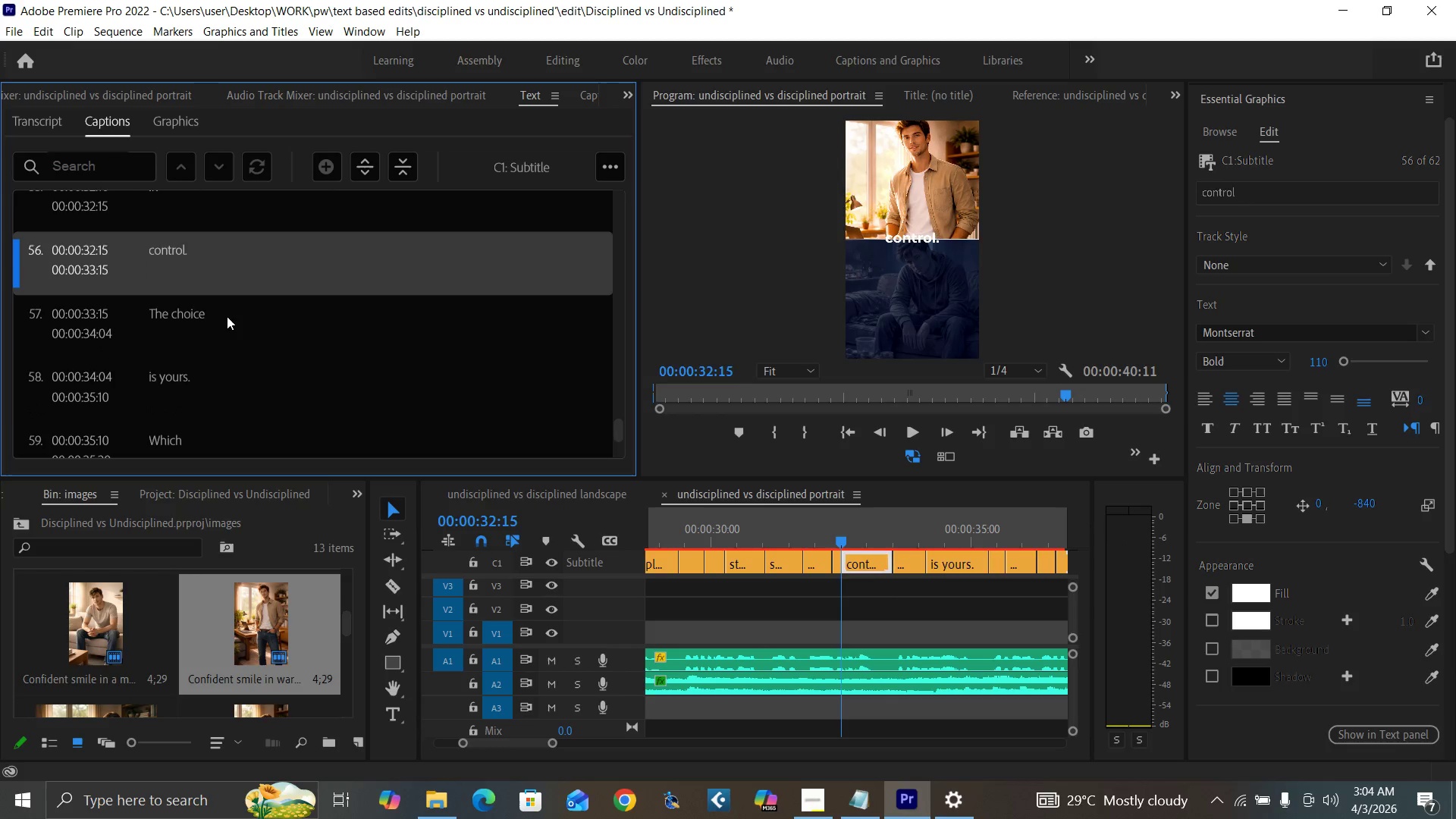 
key(Space)
 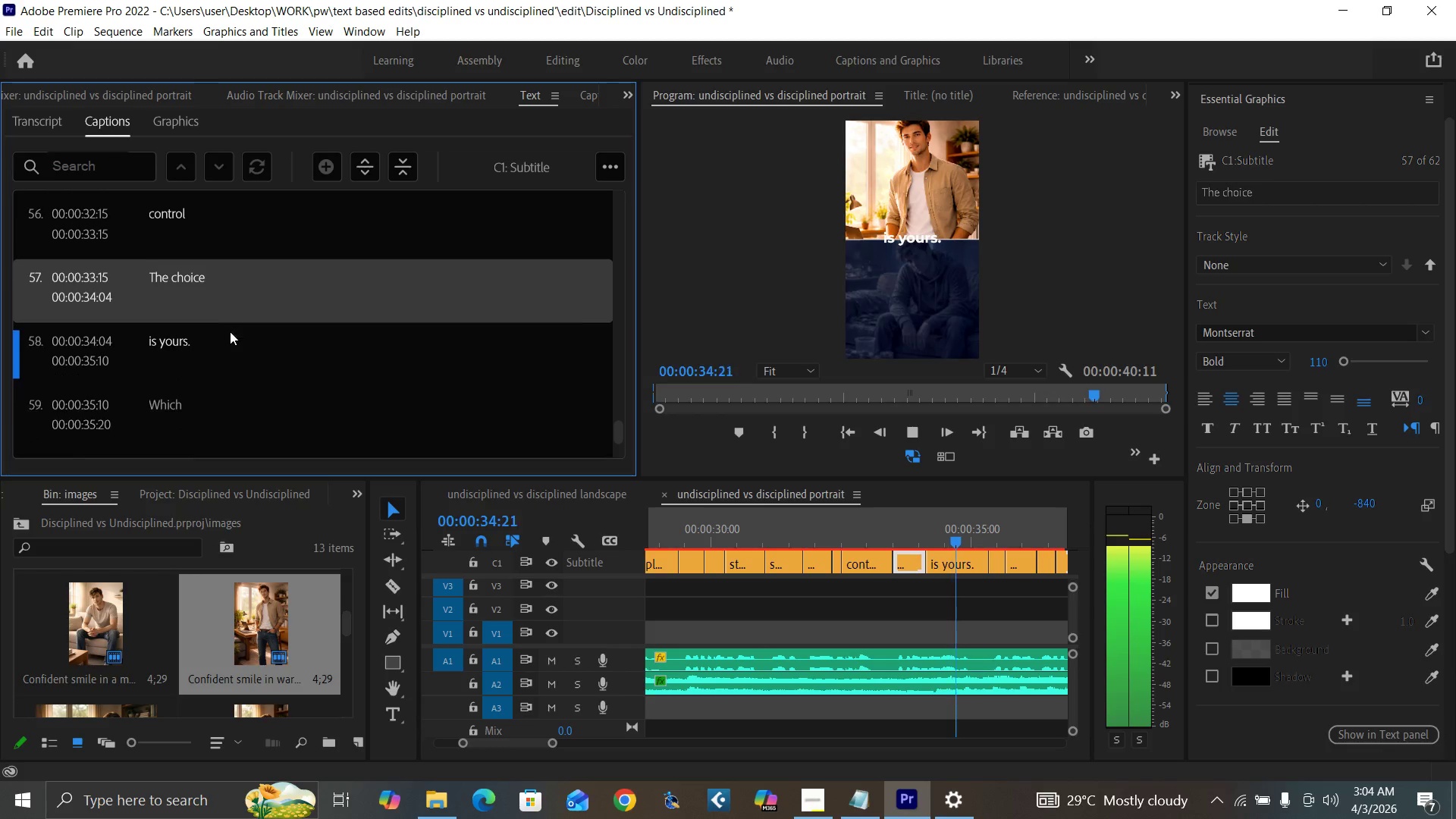 
key(Space)
 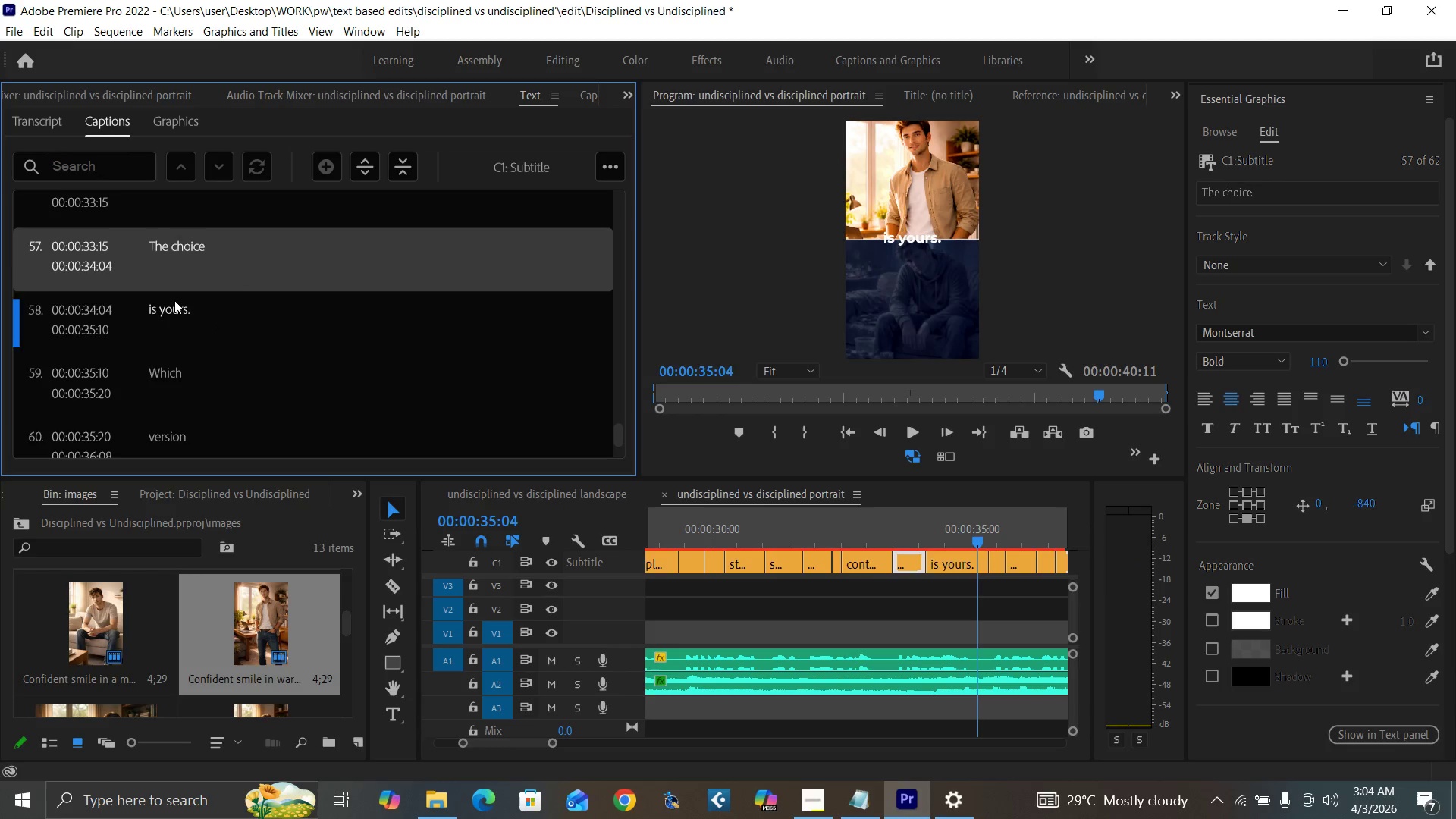 
double_click([174, 300])
 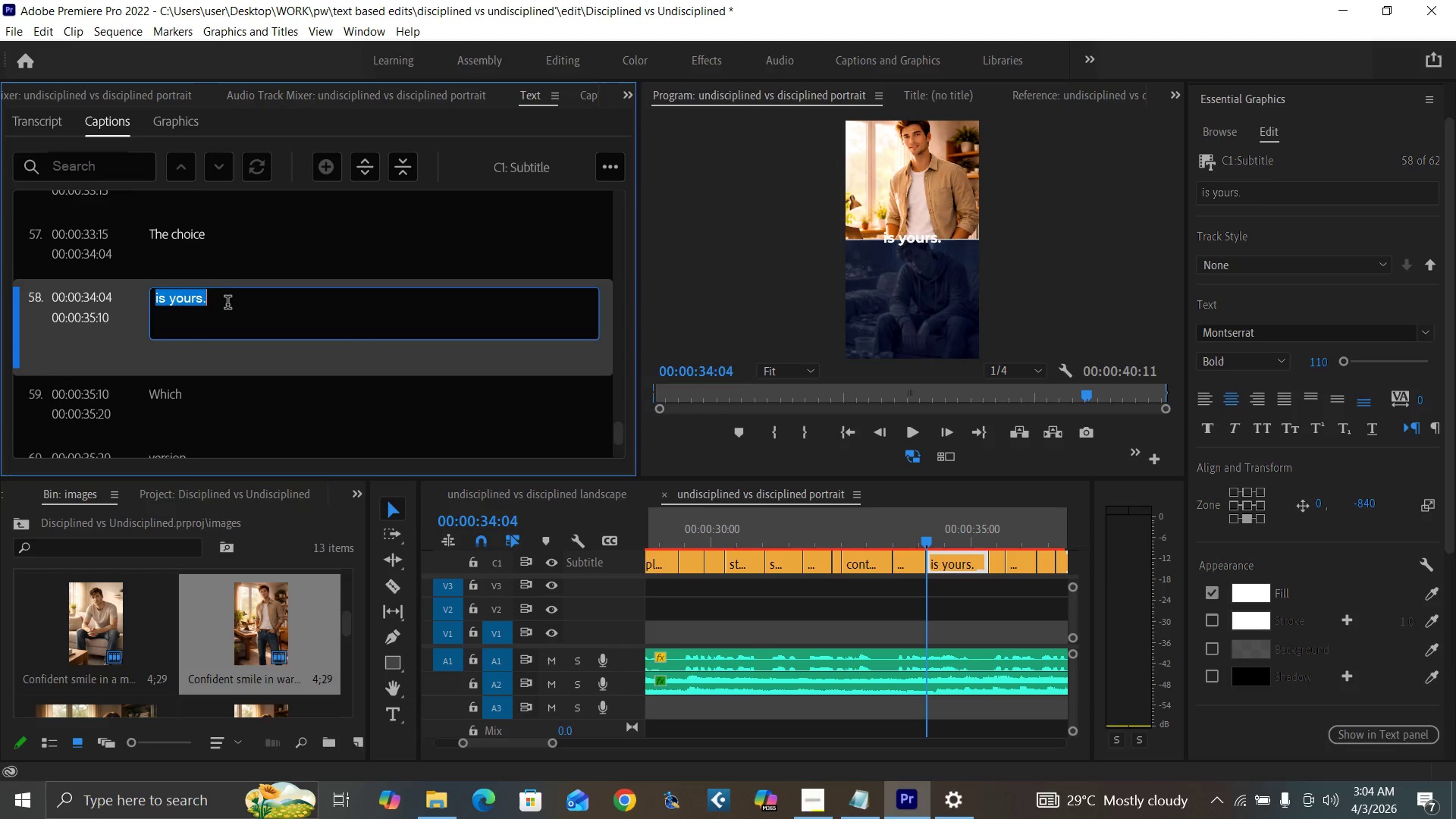 
left_click([229, 304])
 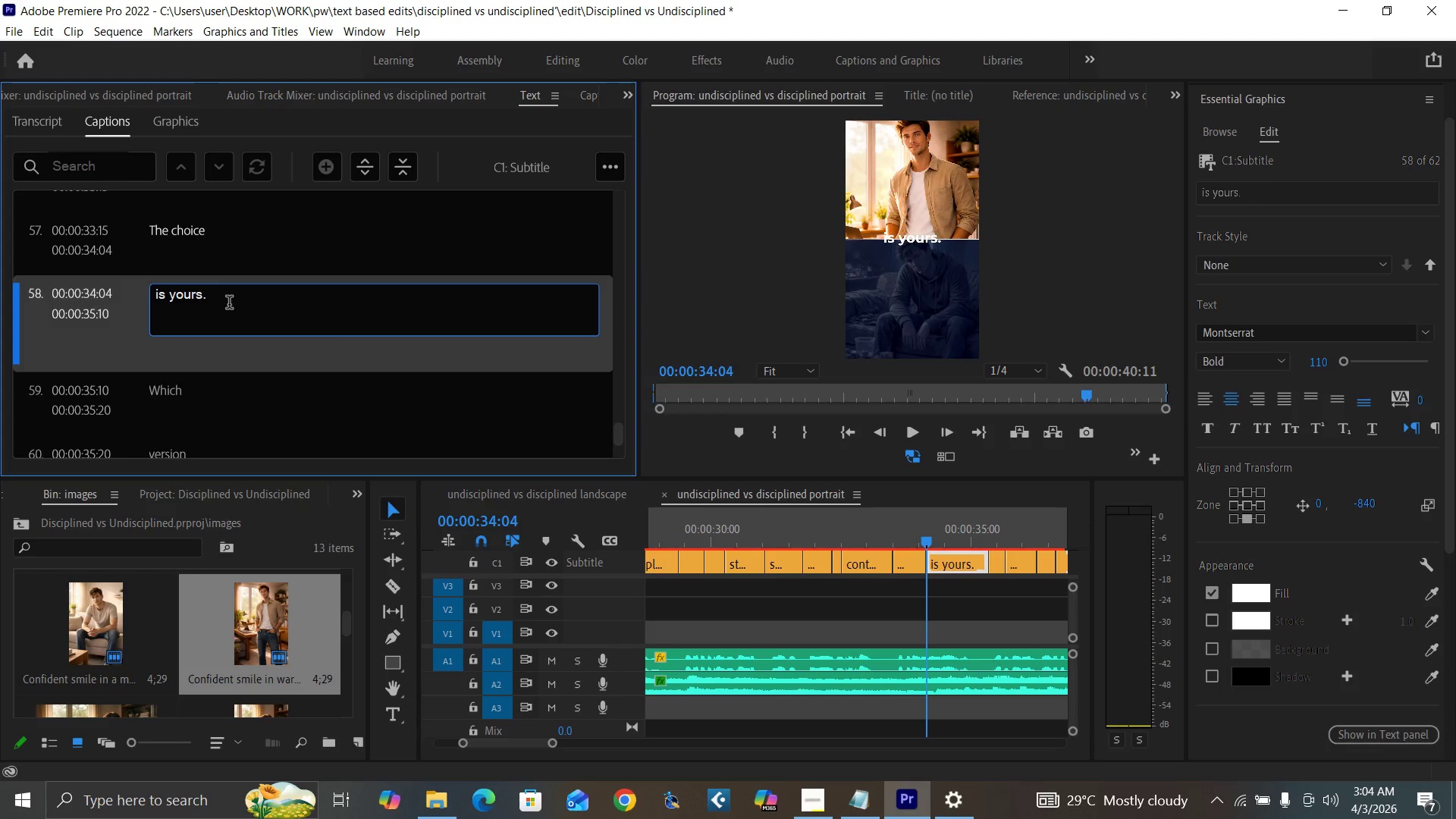 
key(Backspace)
 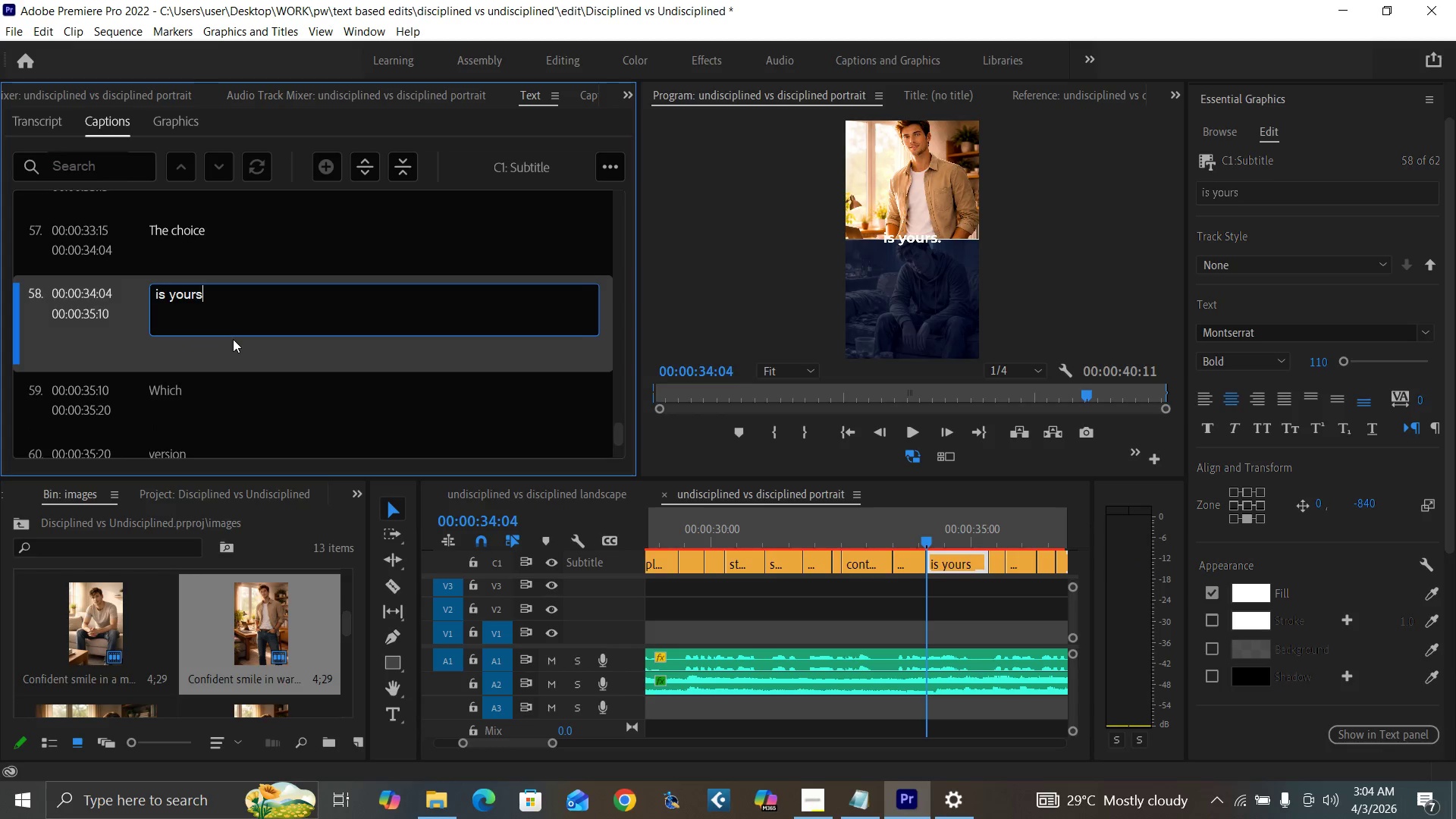 
left_click([233, 348])
 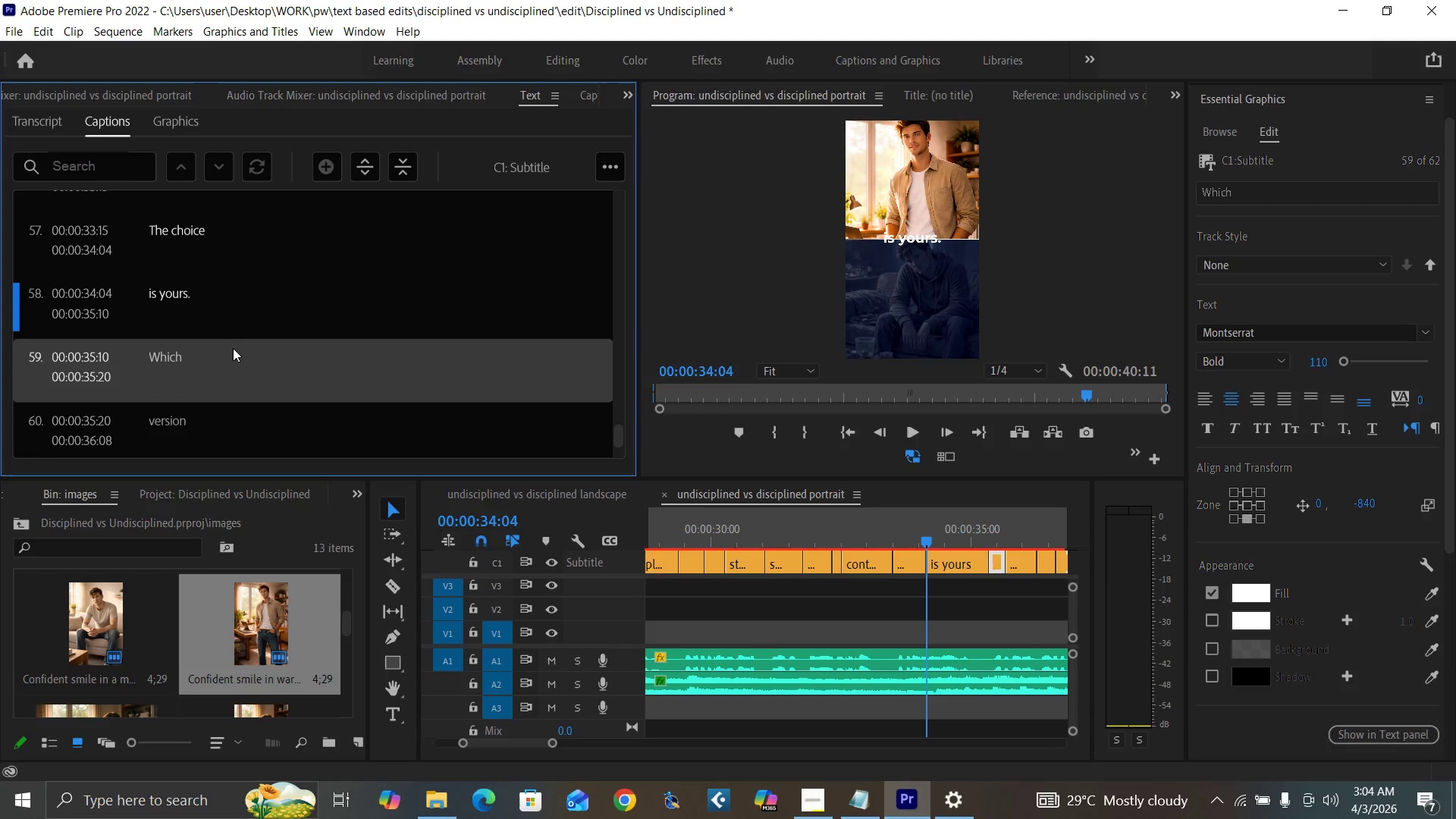 
key(Space)
 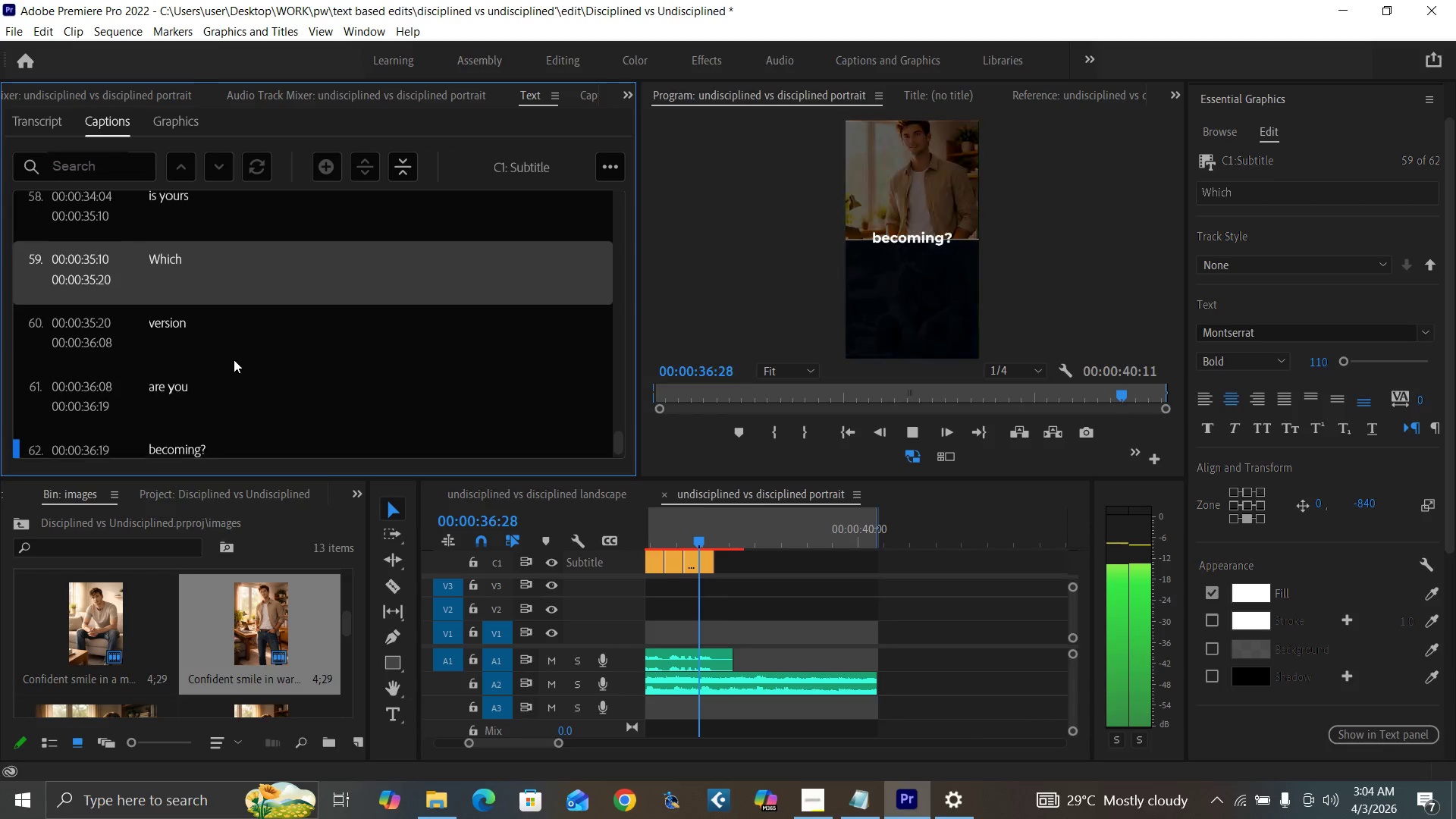 
key(Space)
 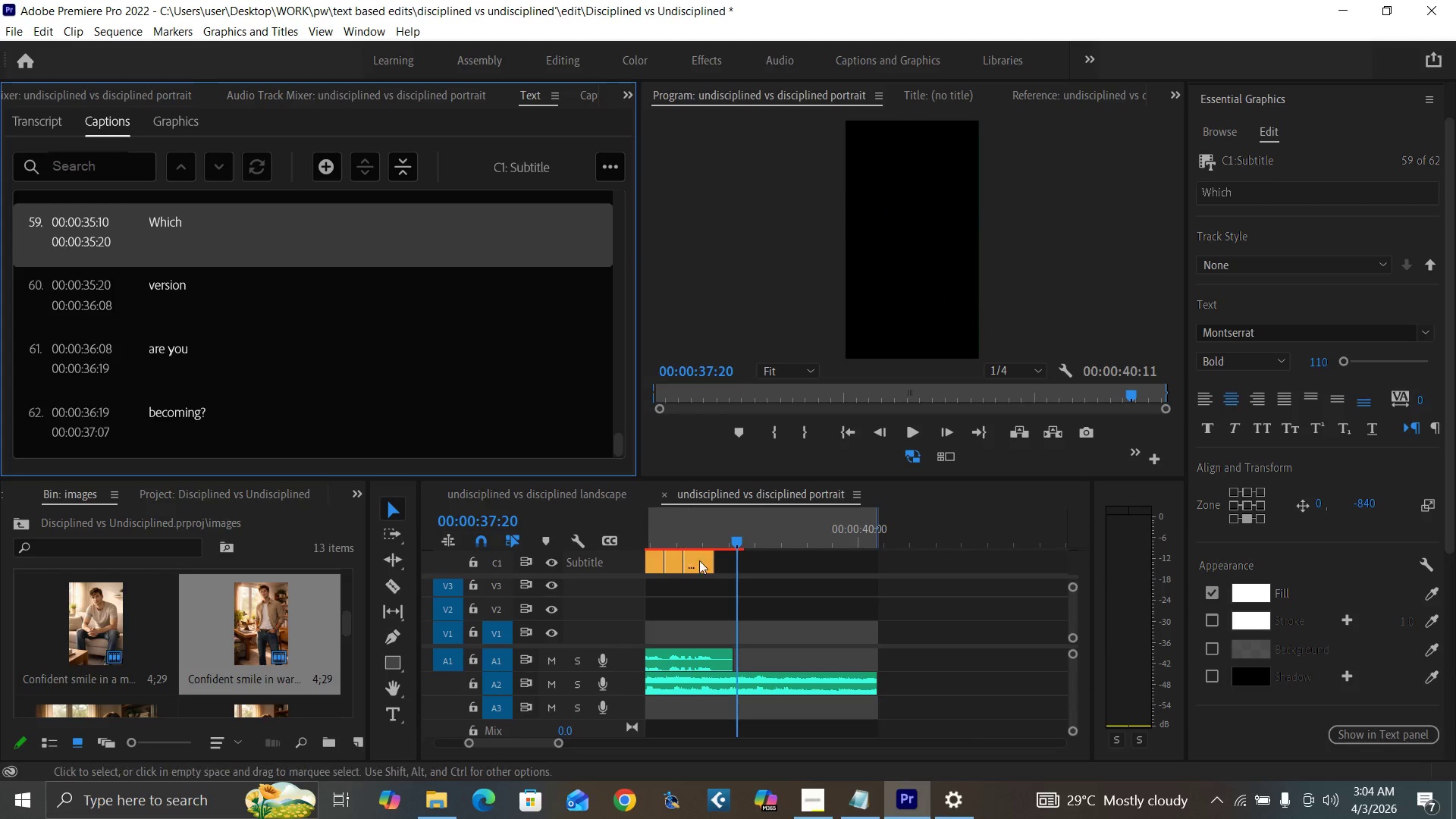 
left_click_drag(start_coordinate=[709, 567], to_coordinate=[730, 574])
 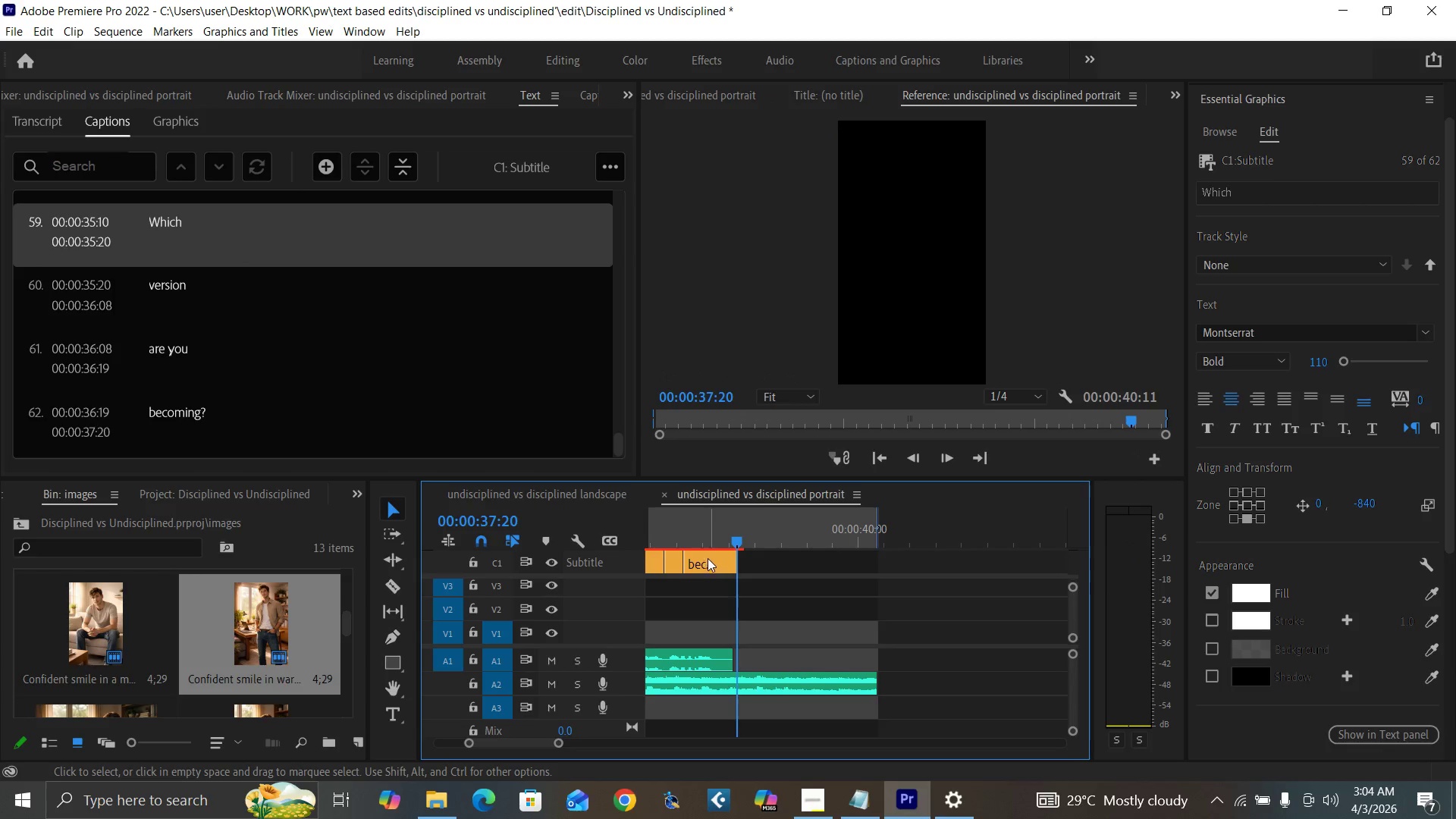 
left_click([706, 546])
 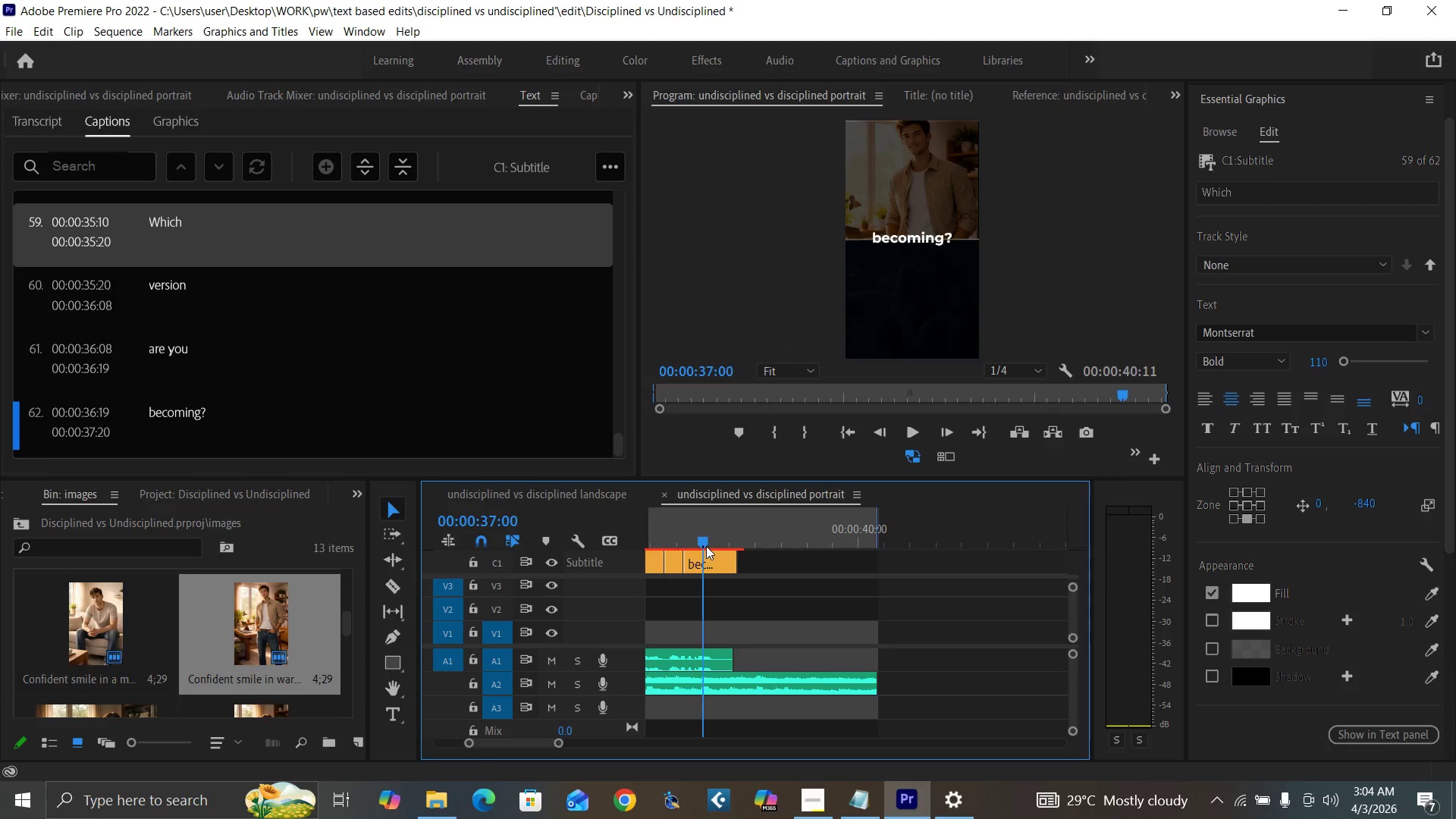 
key(Space)
 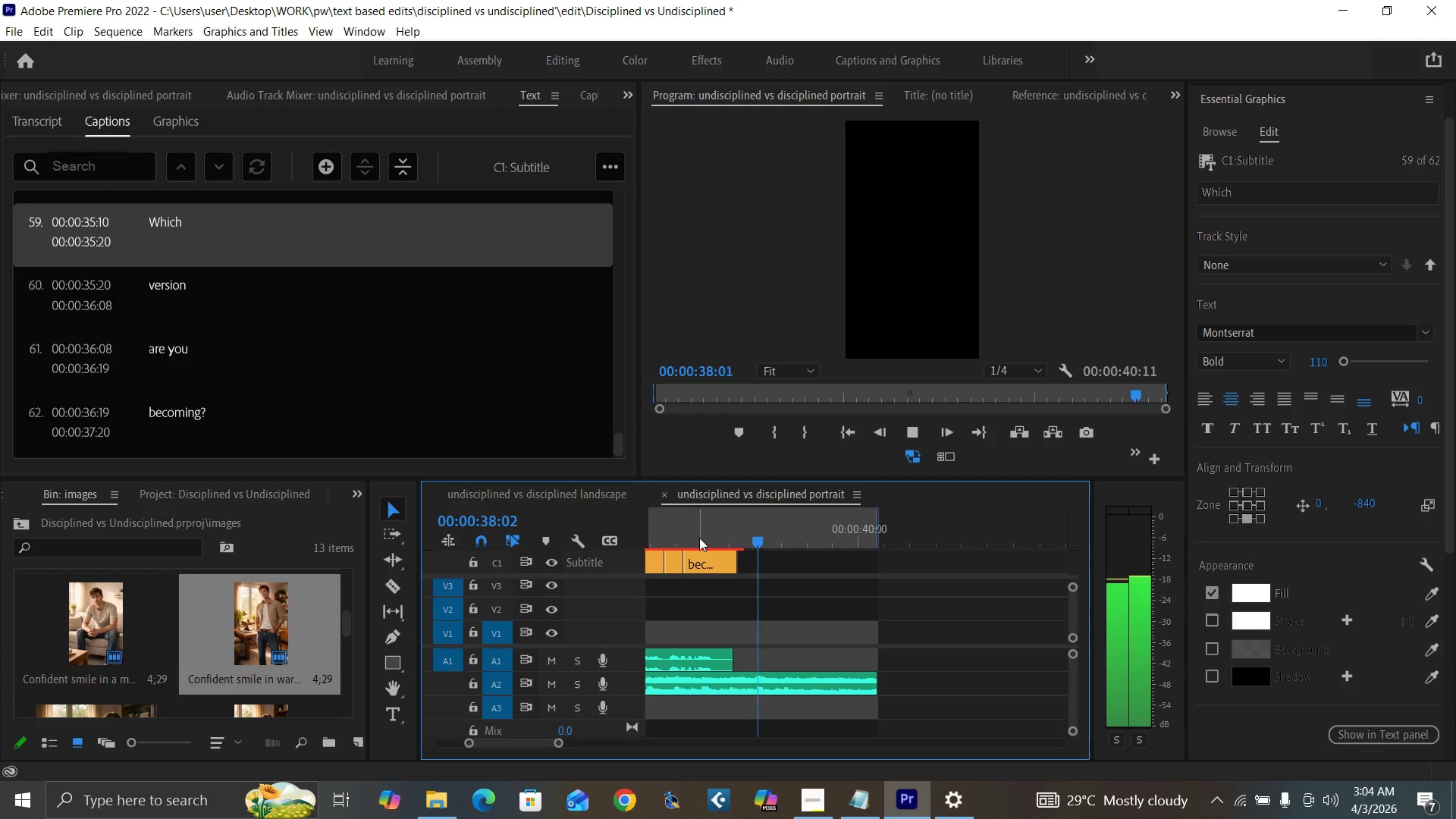 
left_click([700, 538])
 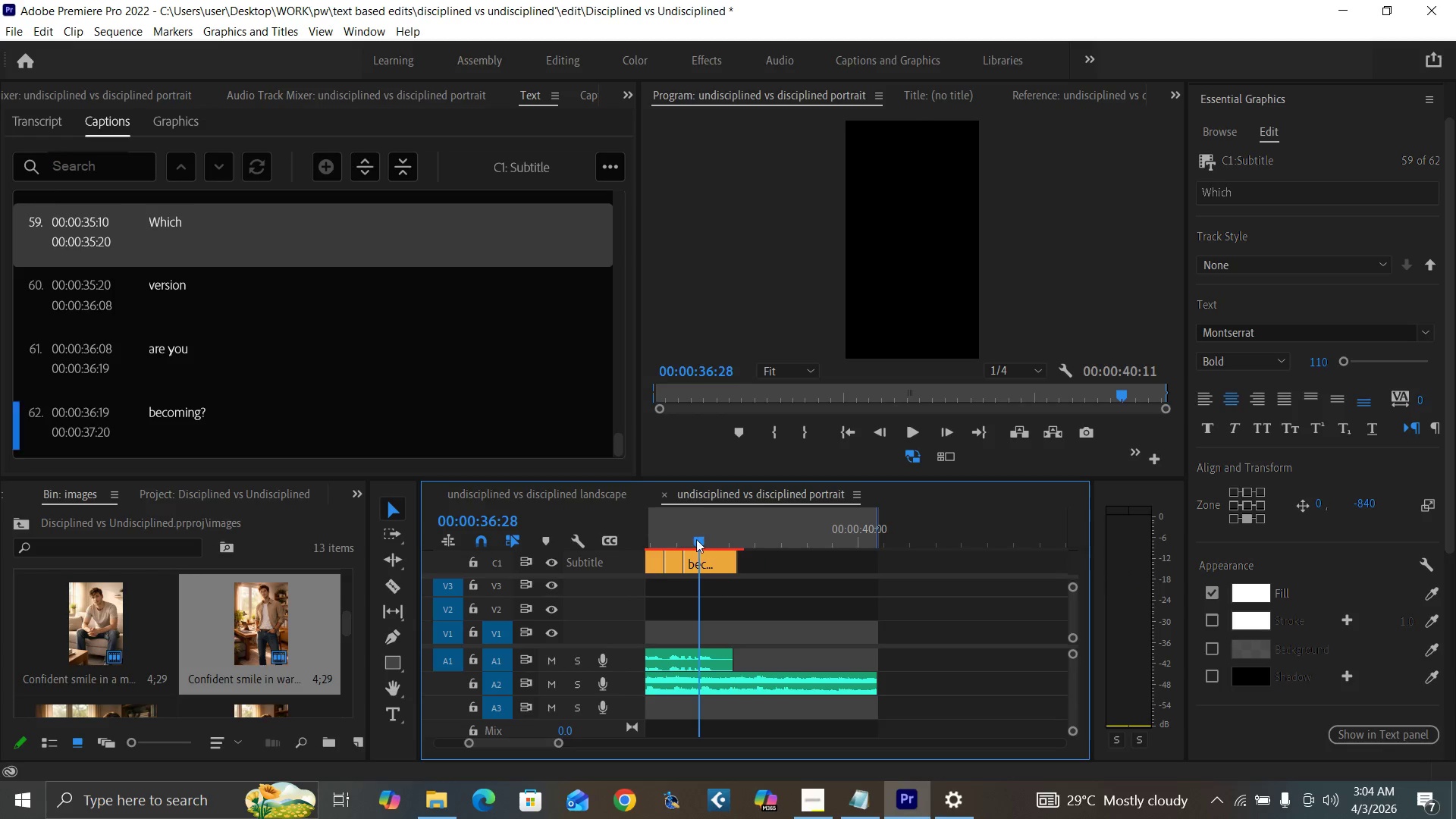 
key(Space)
 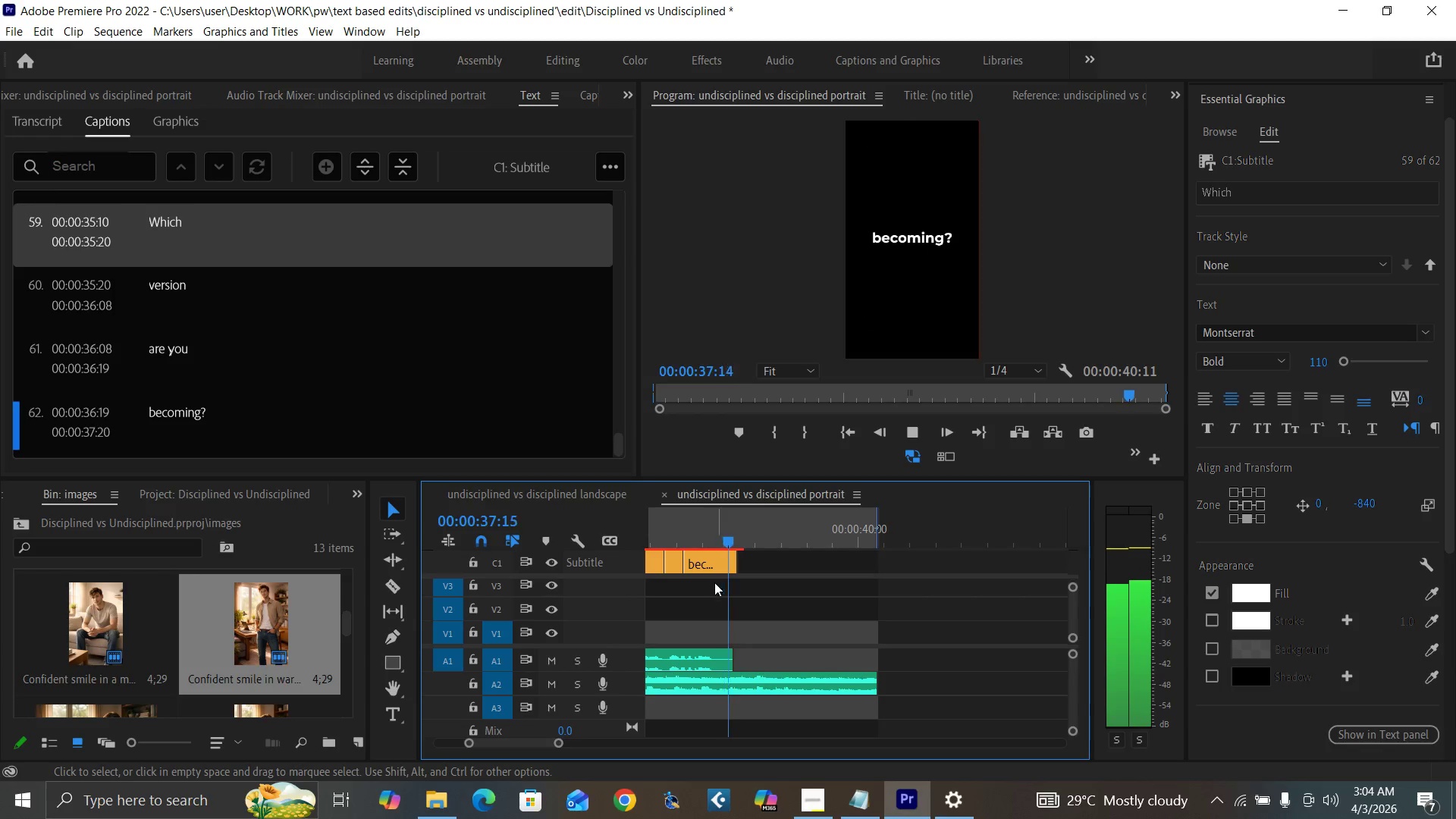 
key(Space)
 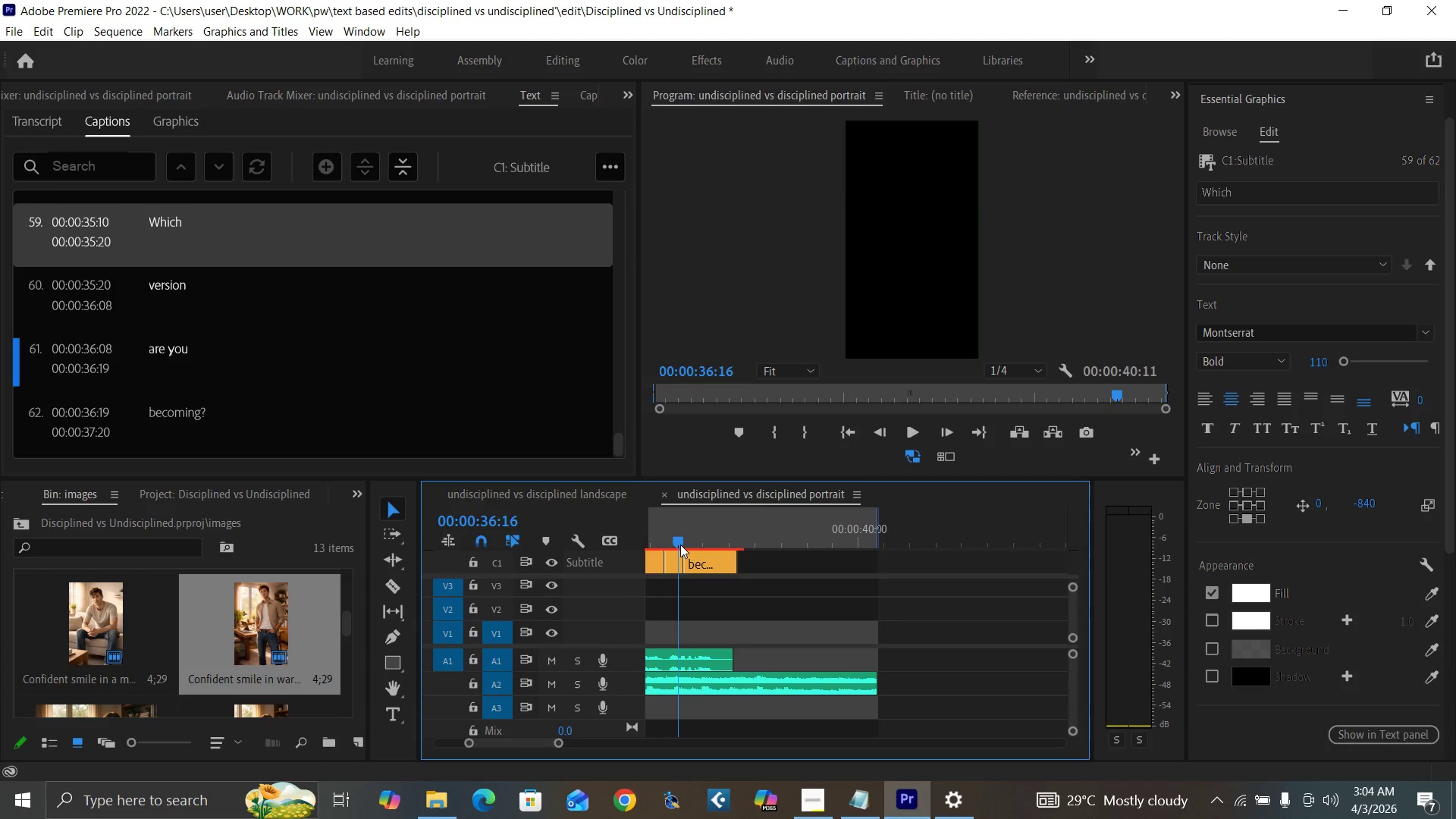 
key(Space)
 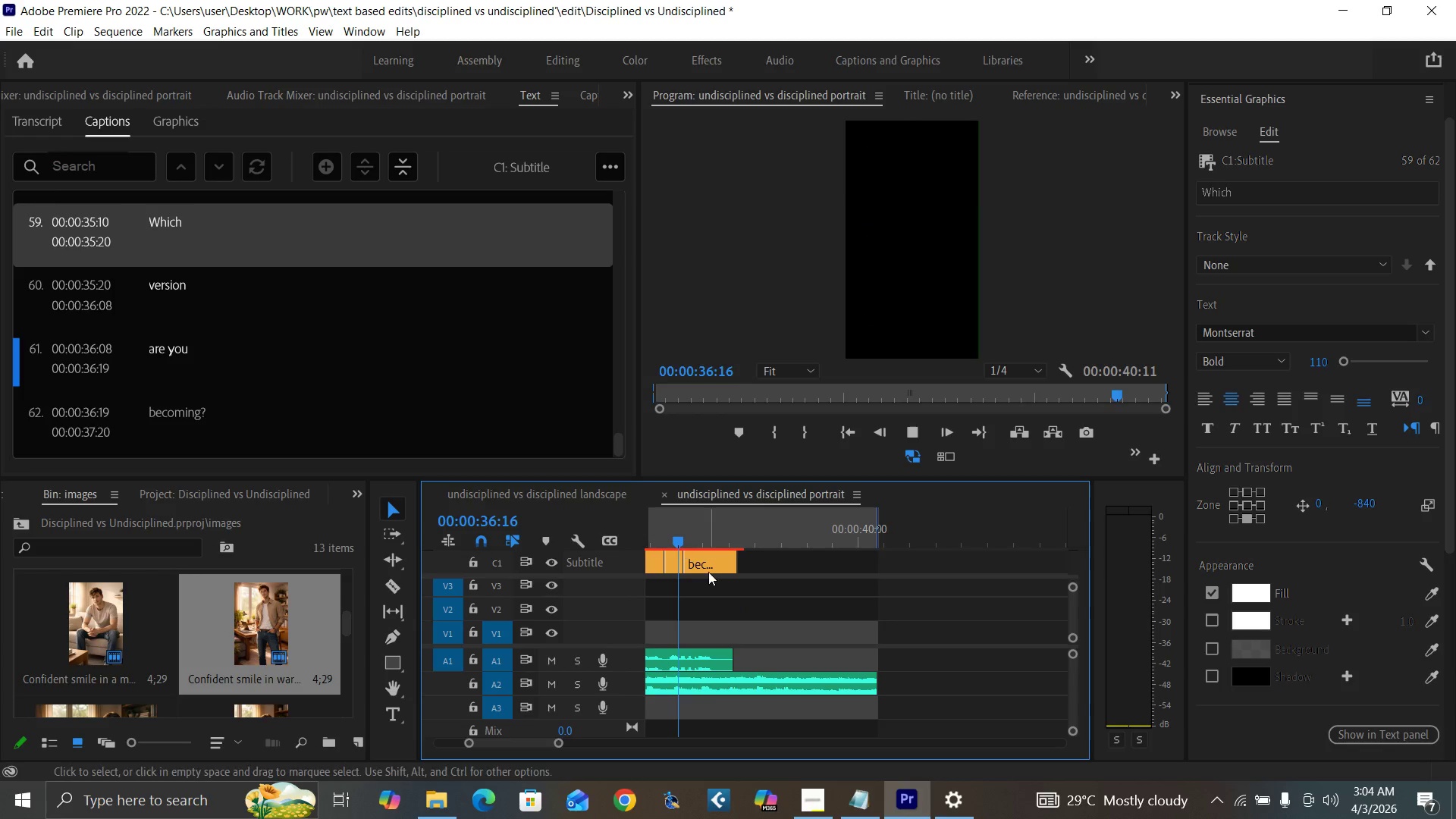 
mouse_move([680, 548])
 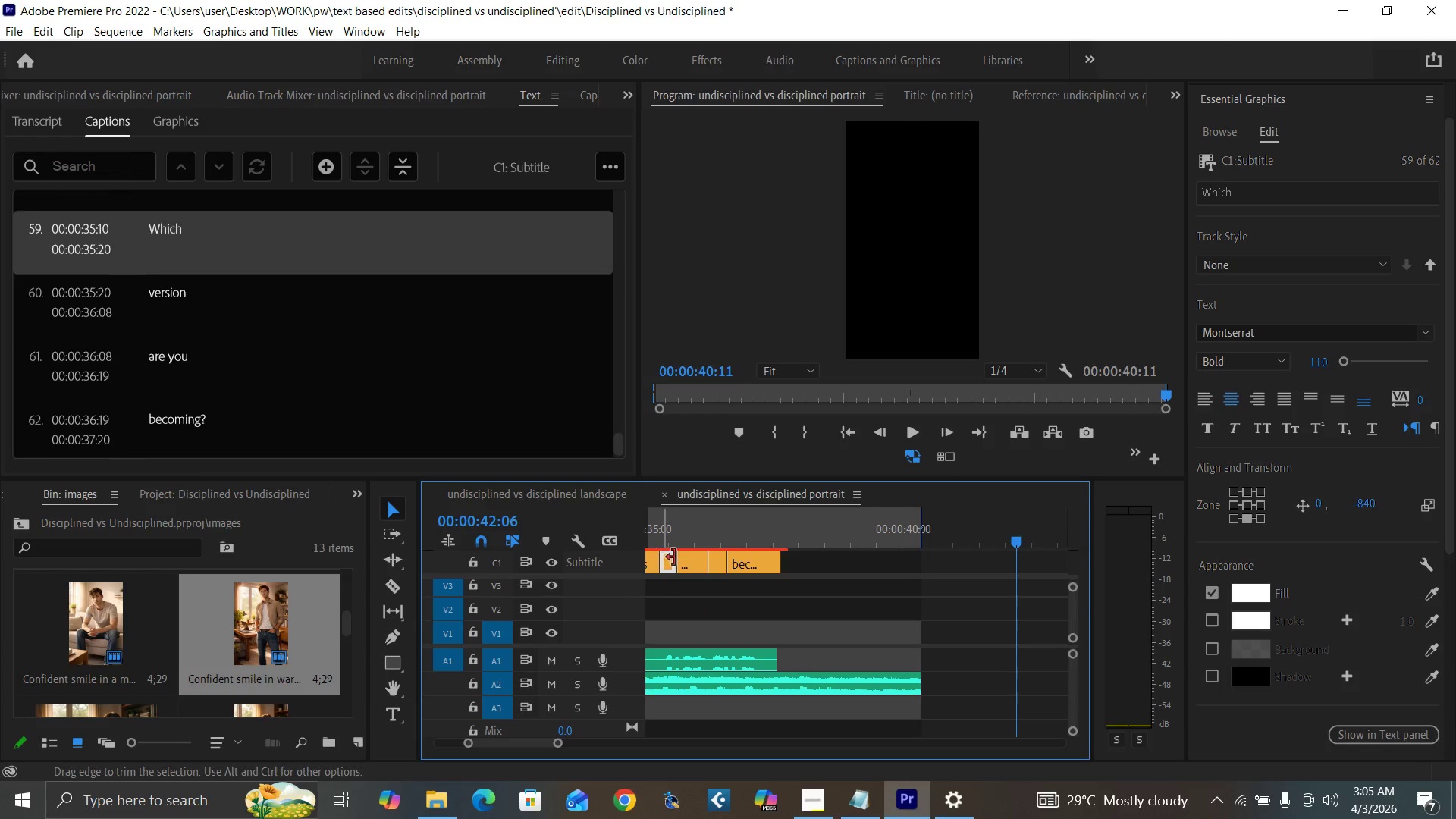 
left_click([699, 554])
 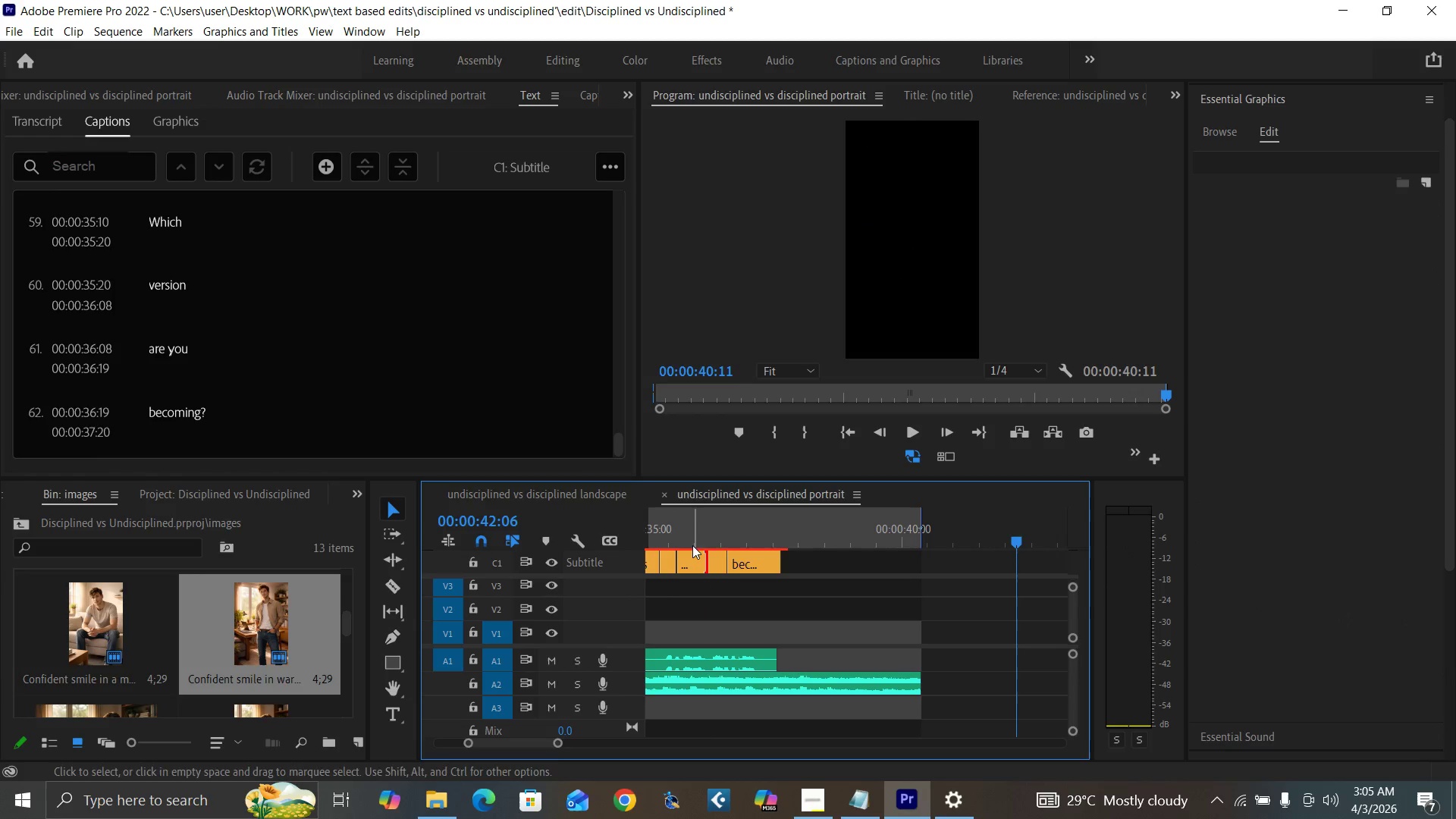 
left_click([686, 537])
 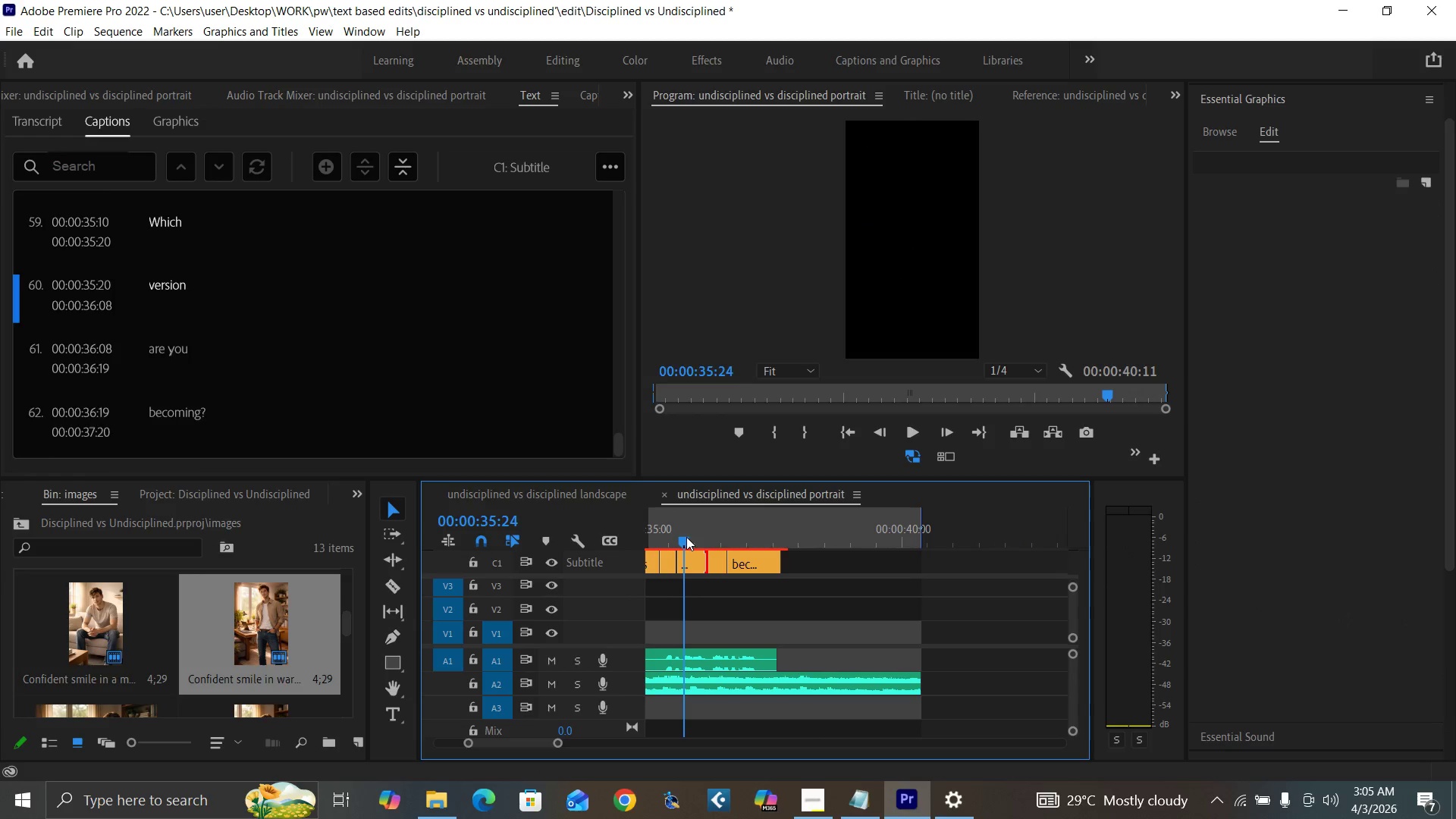 
key(Space)
 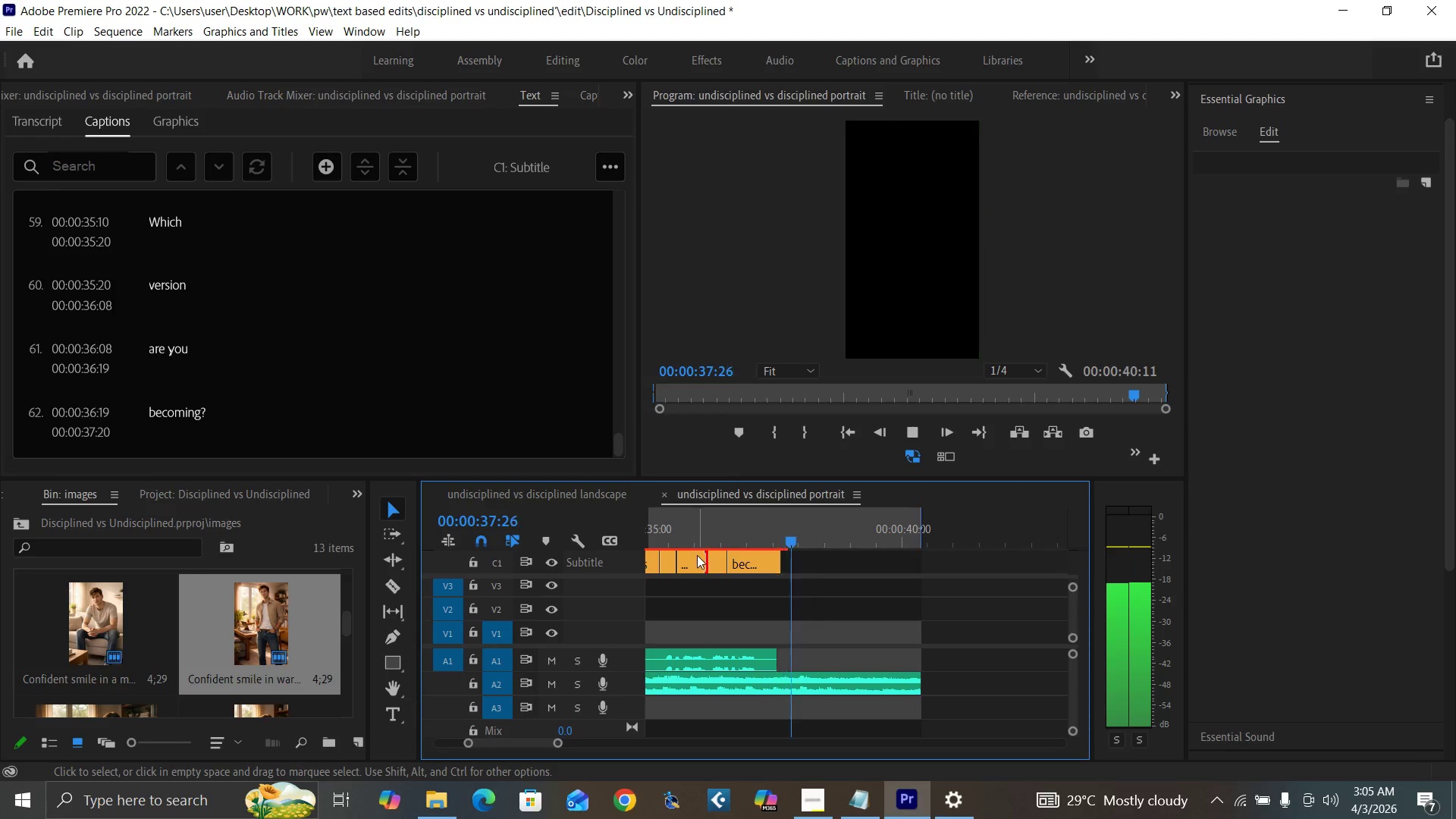 
key(Space)
 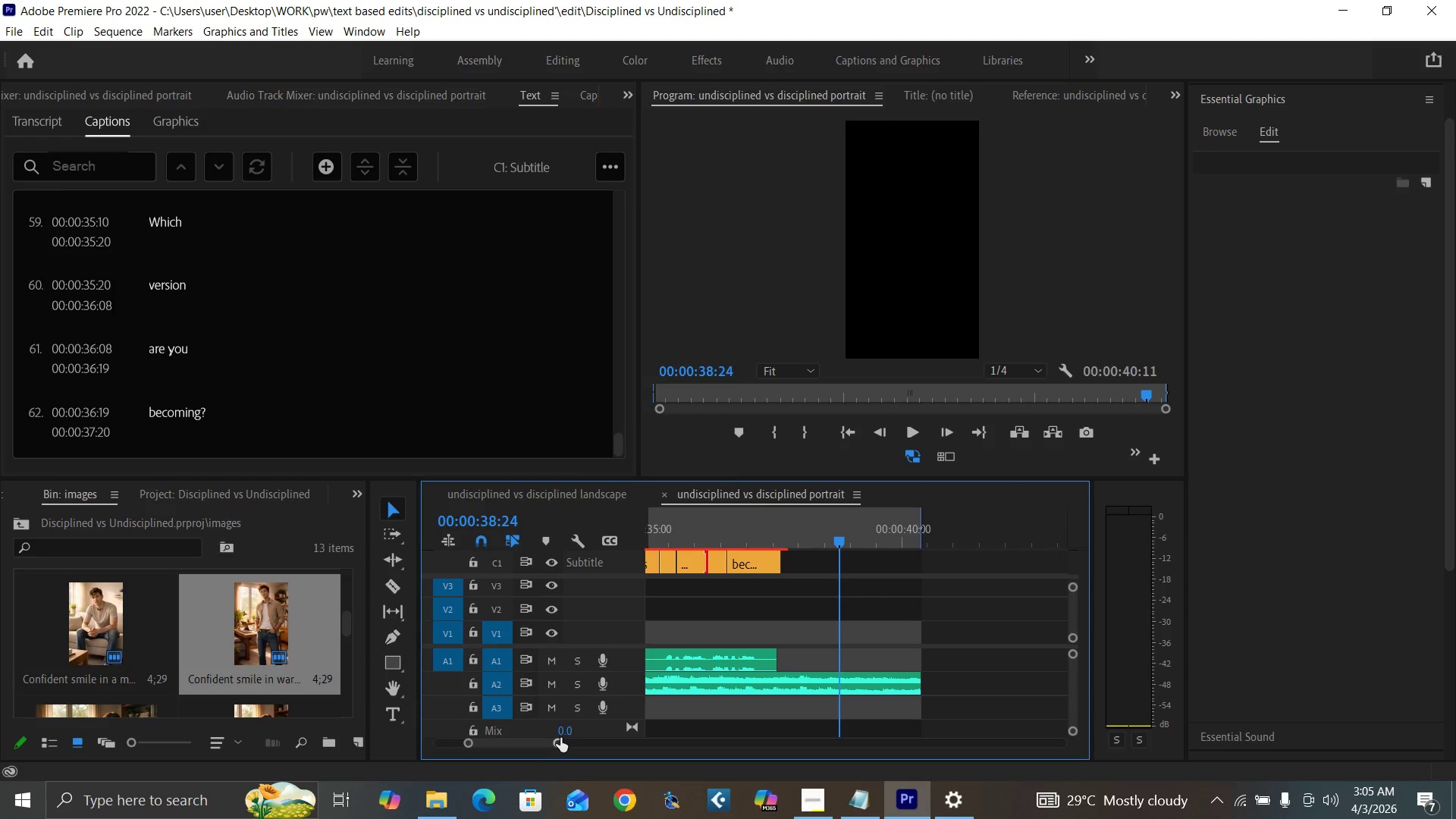 
left_click_drag(start_coordinate=[560, 738], to_coordinate=[629, 750])
 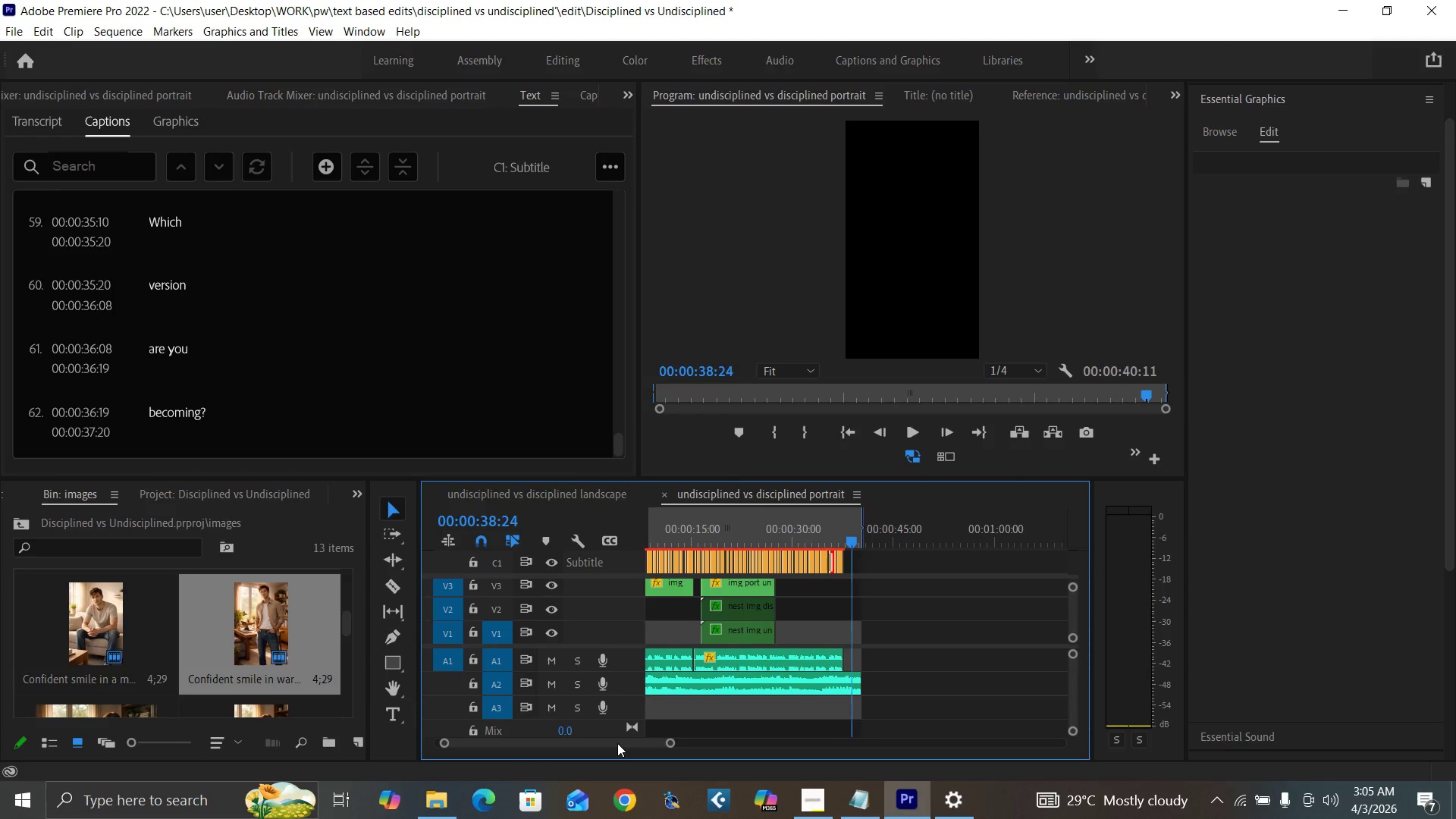 
left_click_drag(start_coordinate=[617, 742], to_coordinate=[589, 749])
 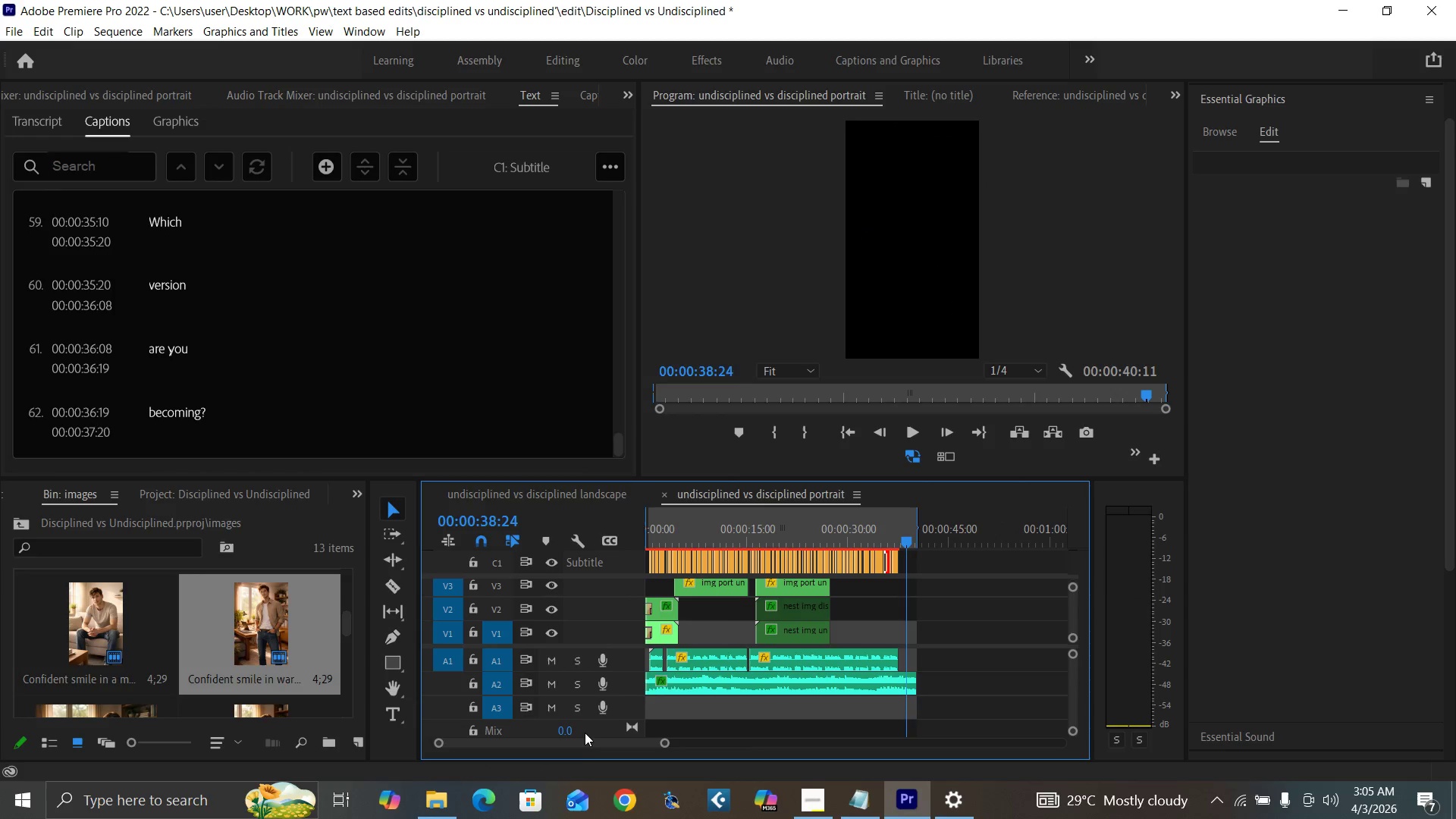 
key(Control+ControlLeft)
 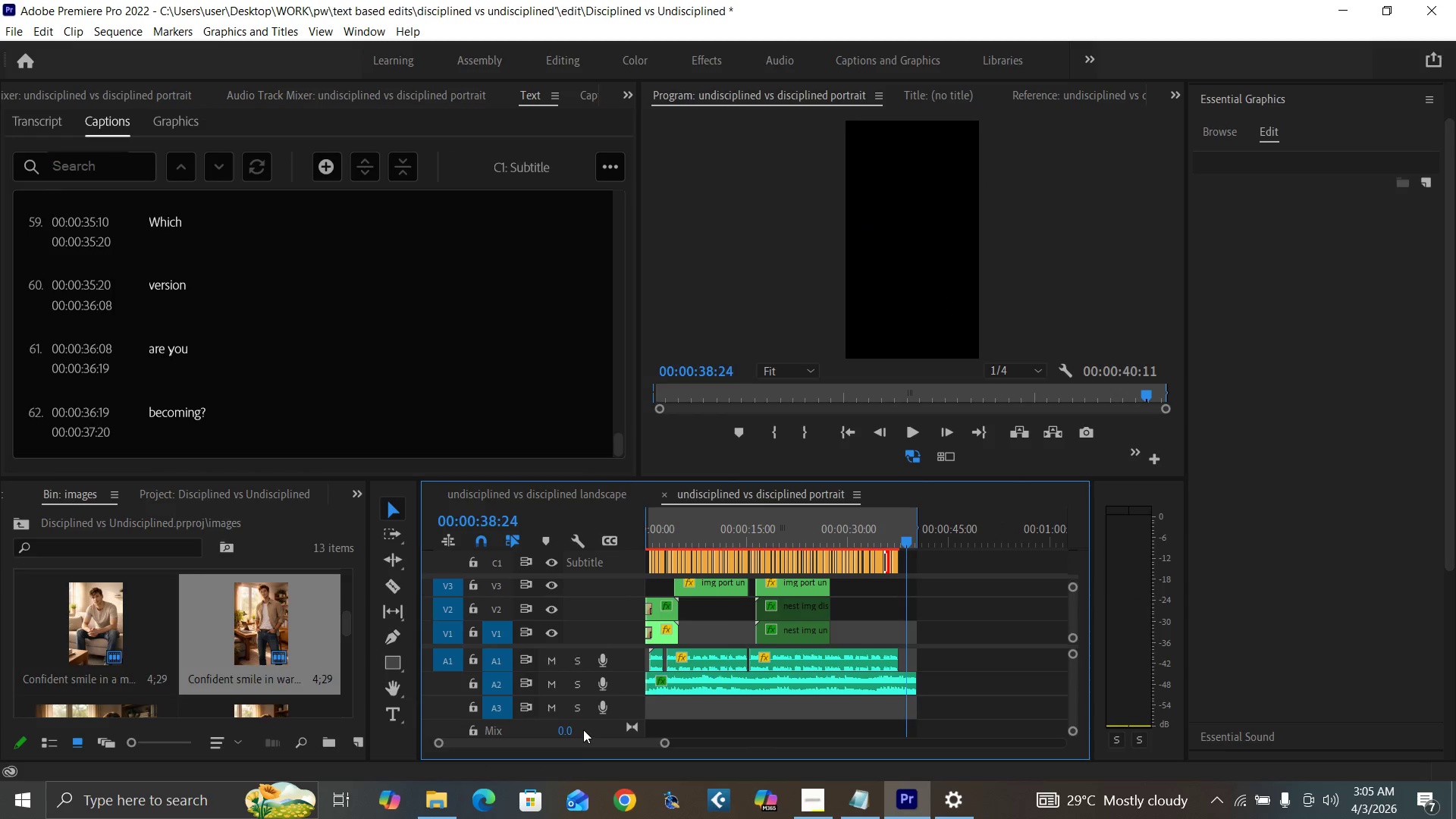 
key(Control+S)
 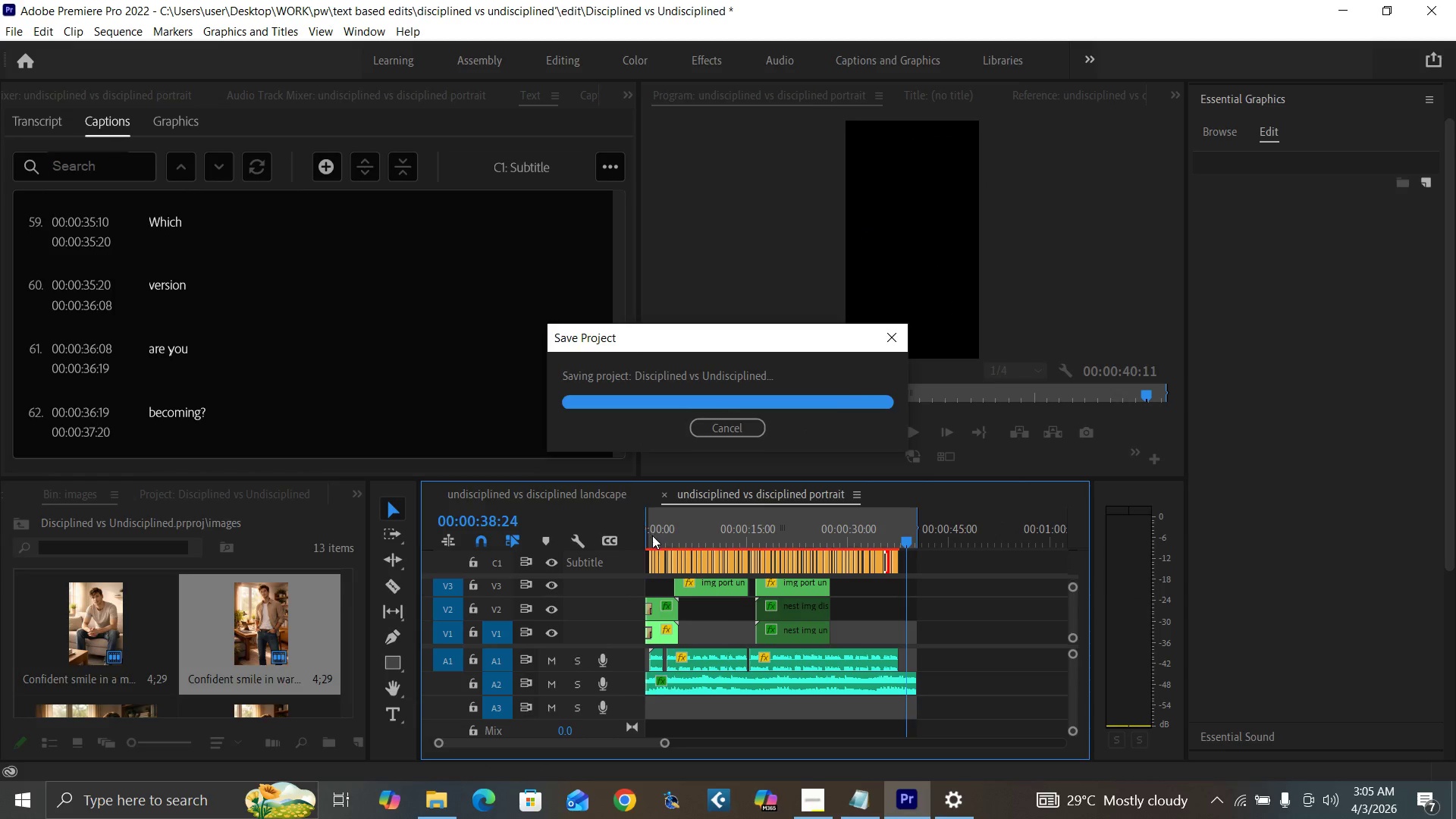 
left_click_drag(start_coordinate=[652, 536], to_coordinate=[634, 563])
 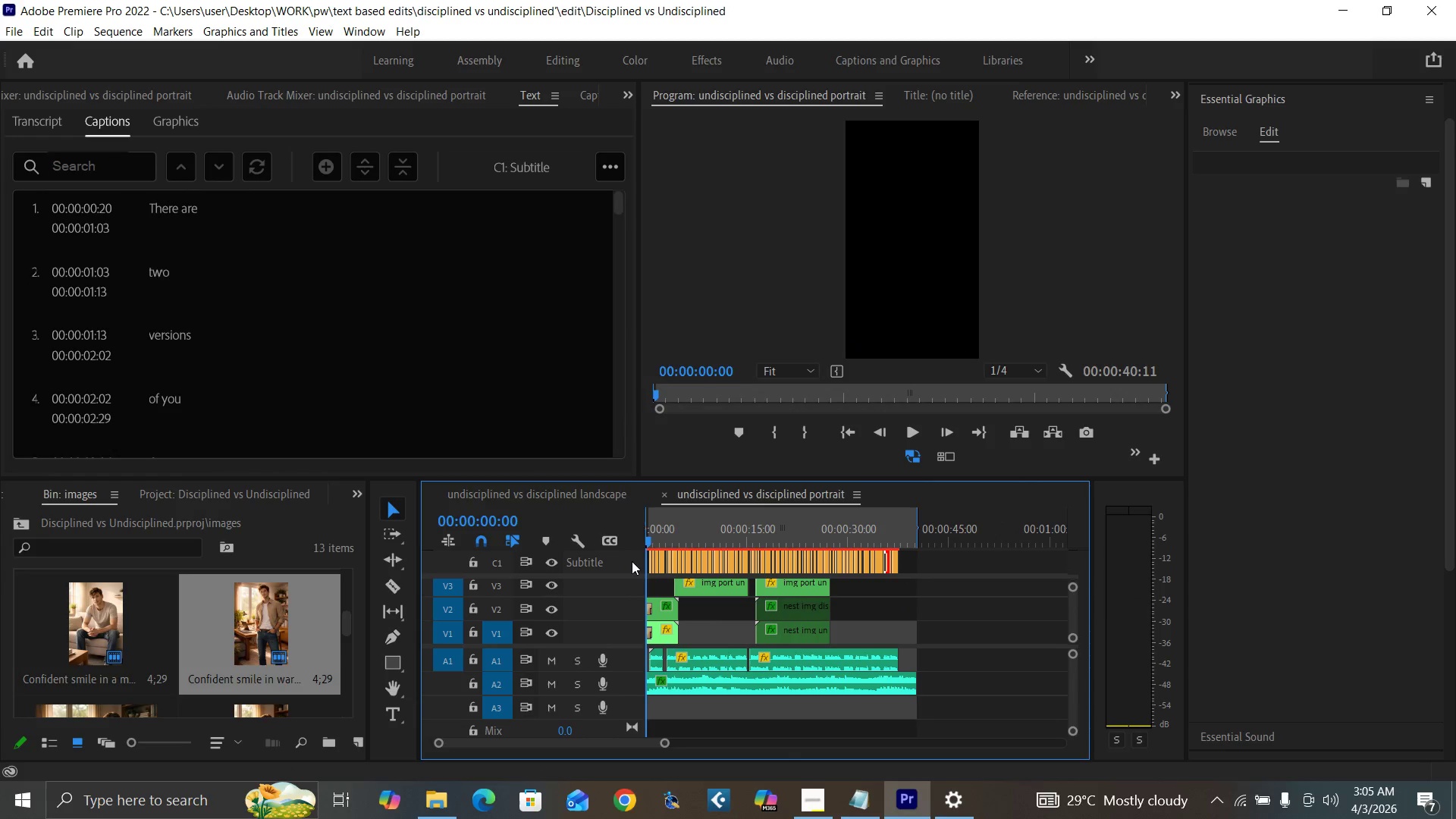 
key(Control+Backquote)
 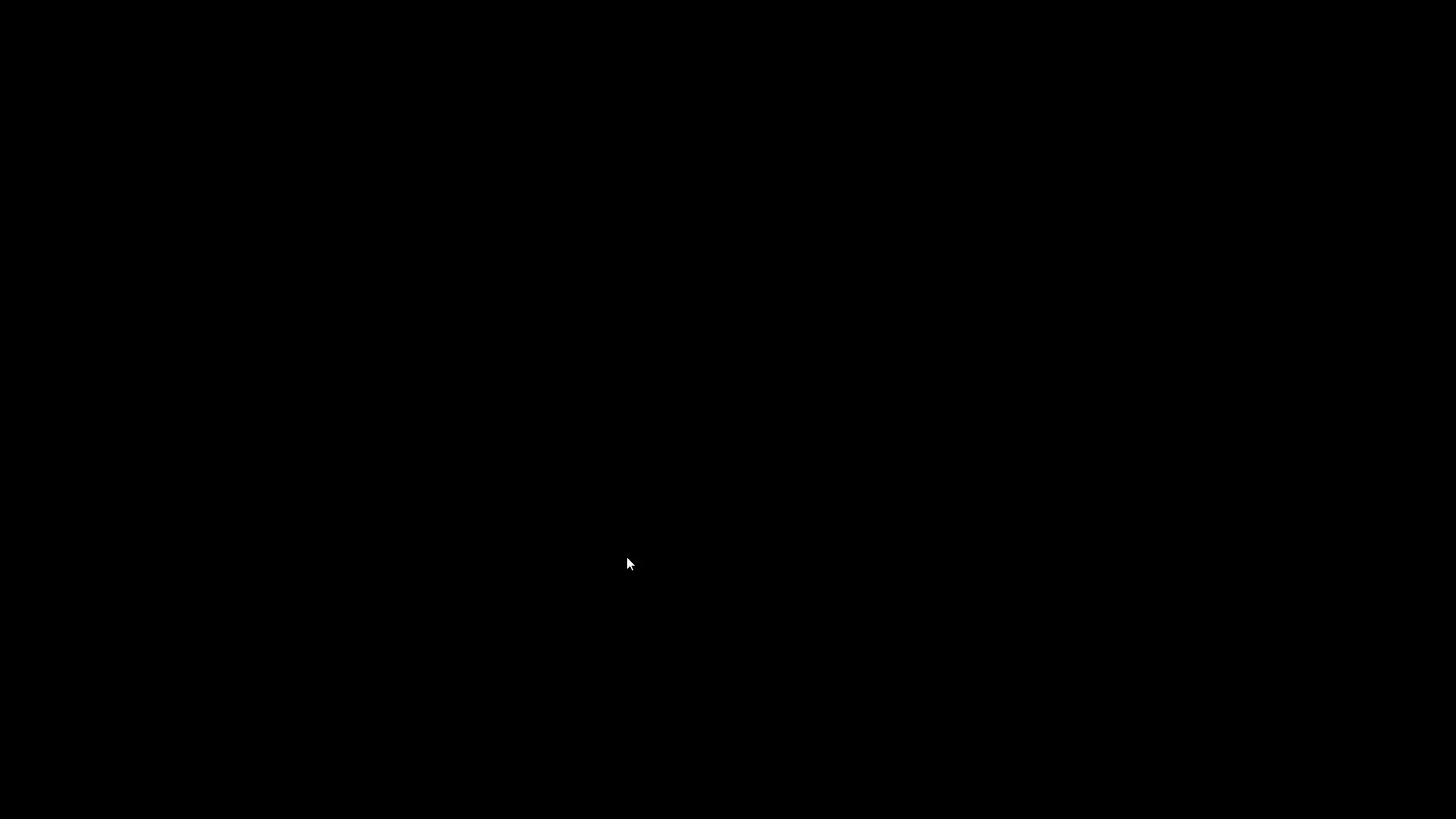 
key(Space)
 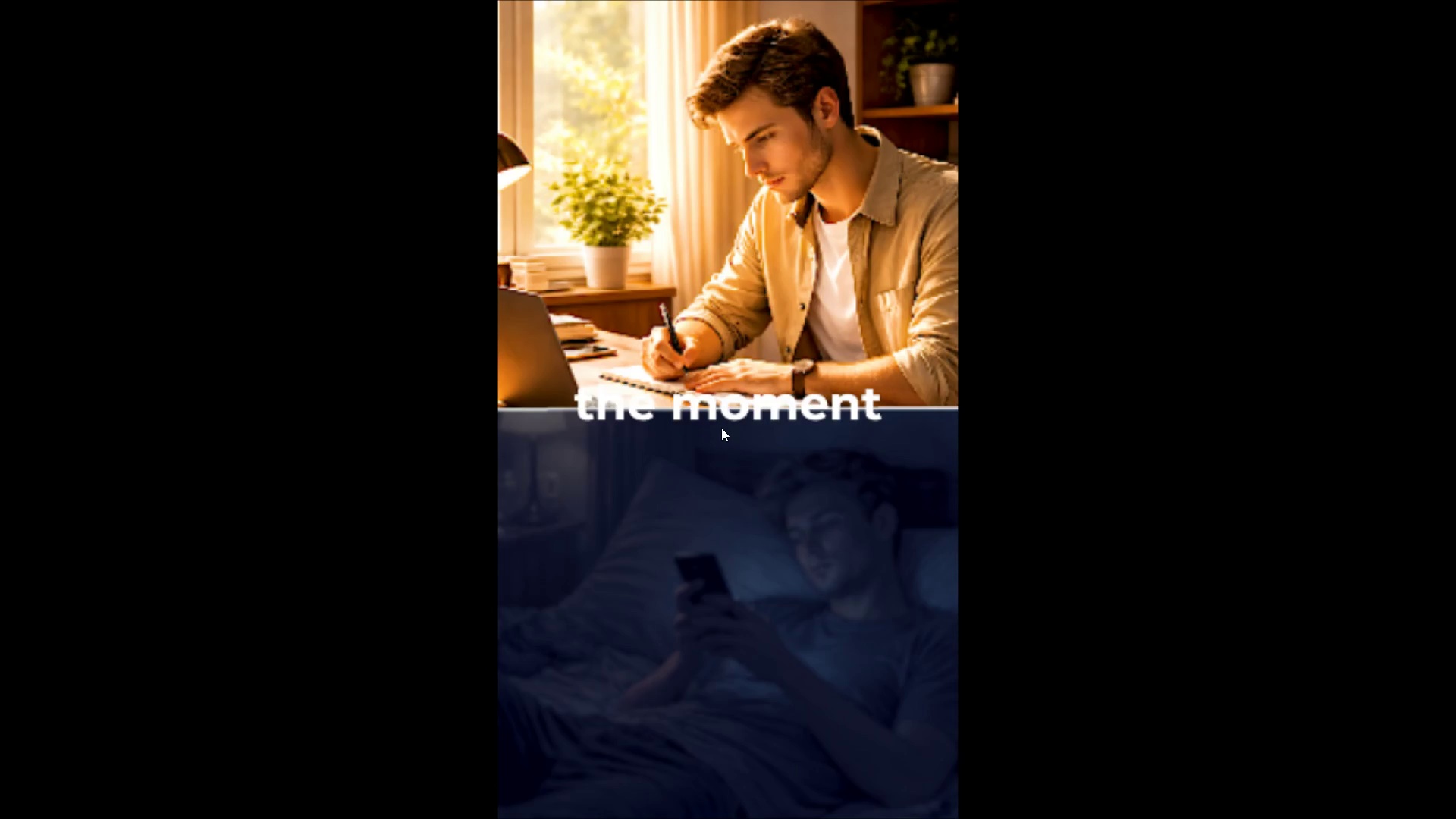 
wait(22.94)
 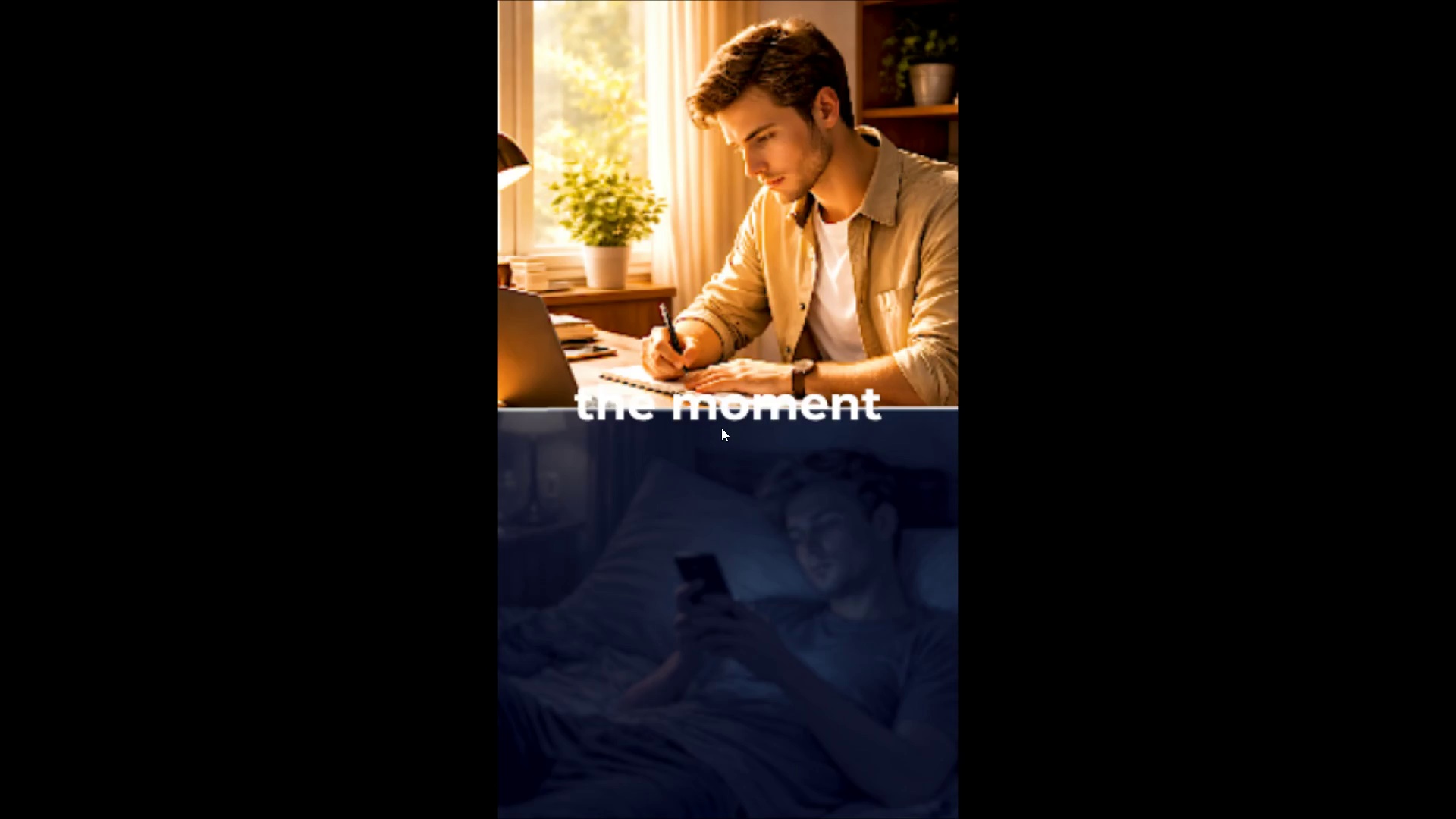 
key(Space)
 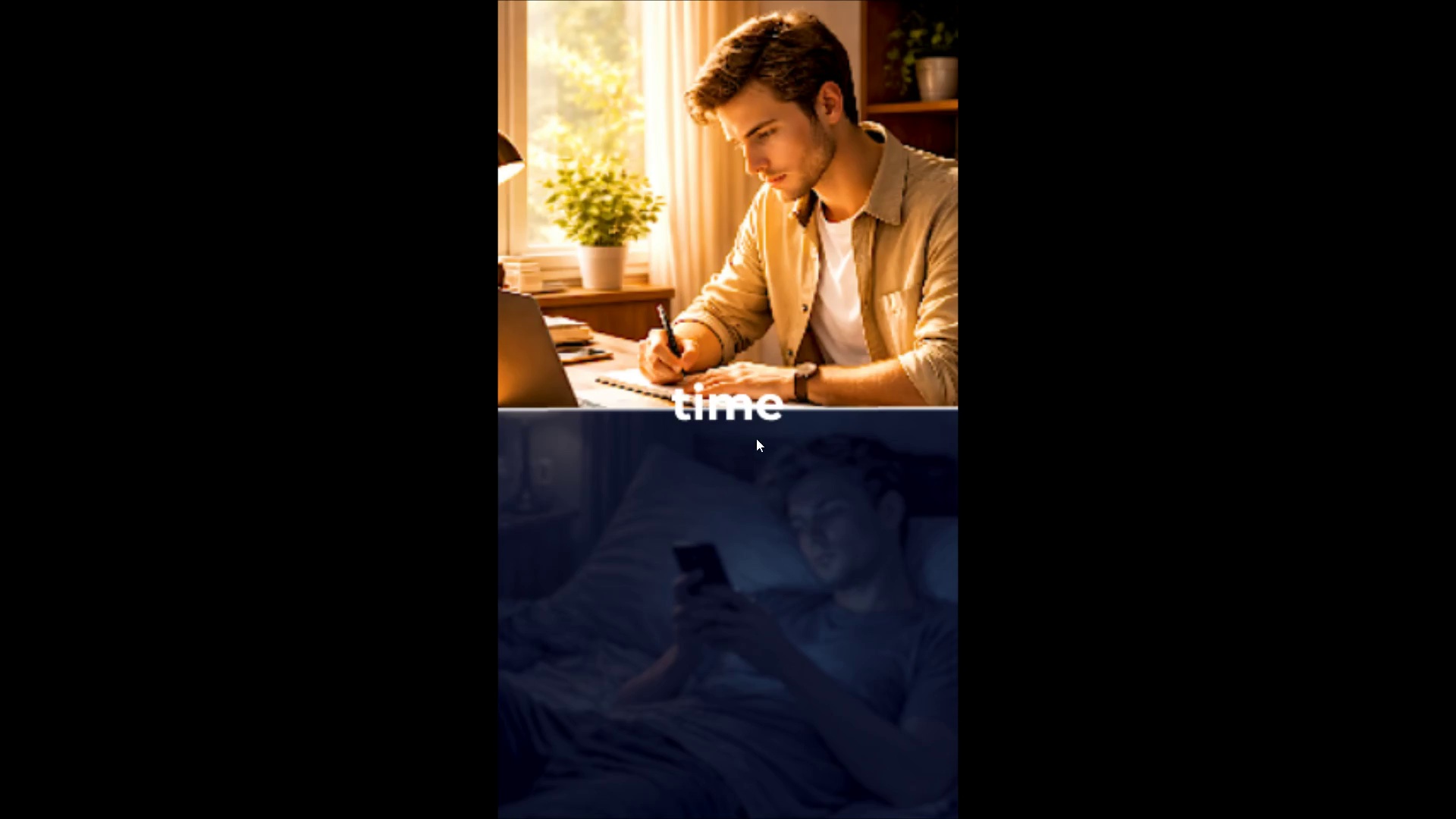 
key(Space)
 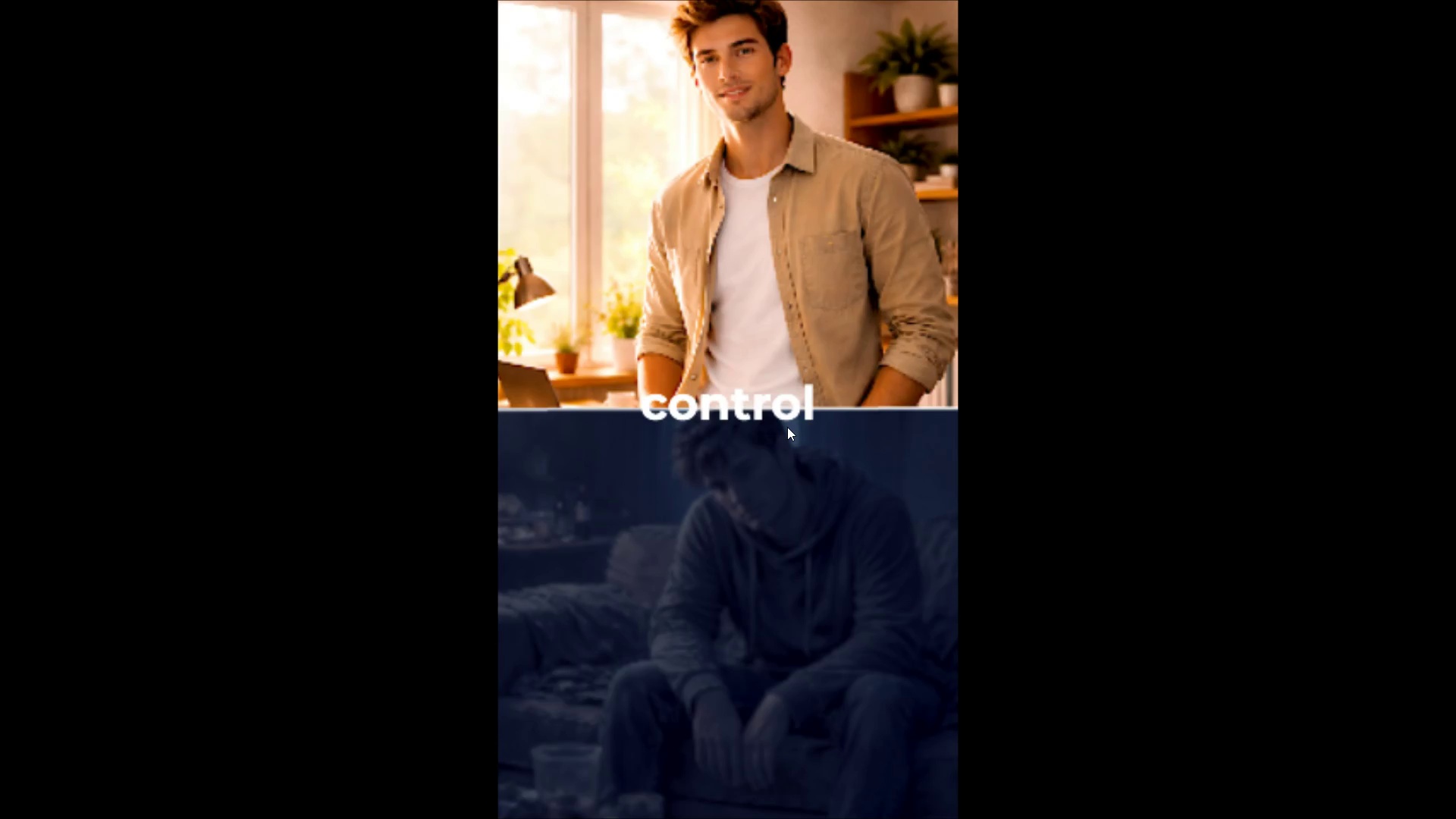 
wait(16.3)
 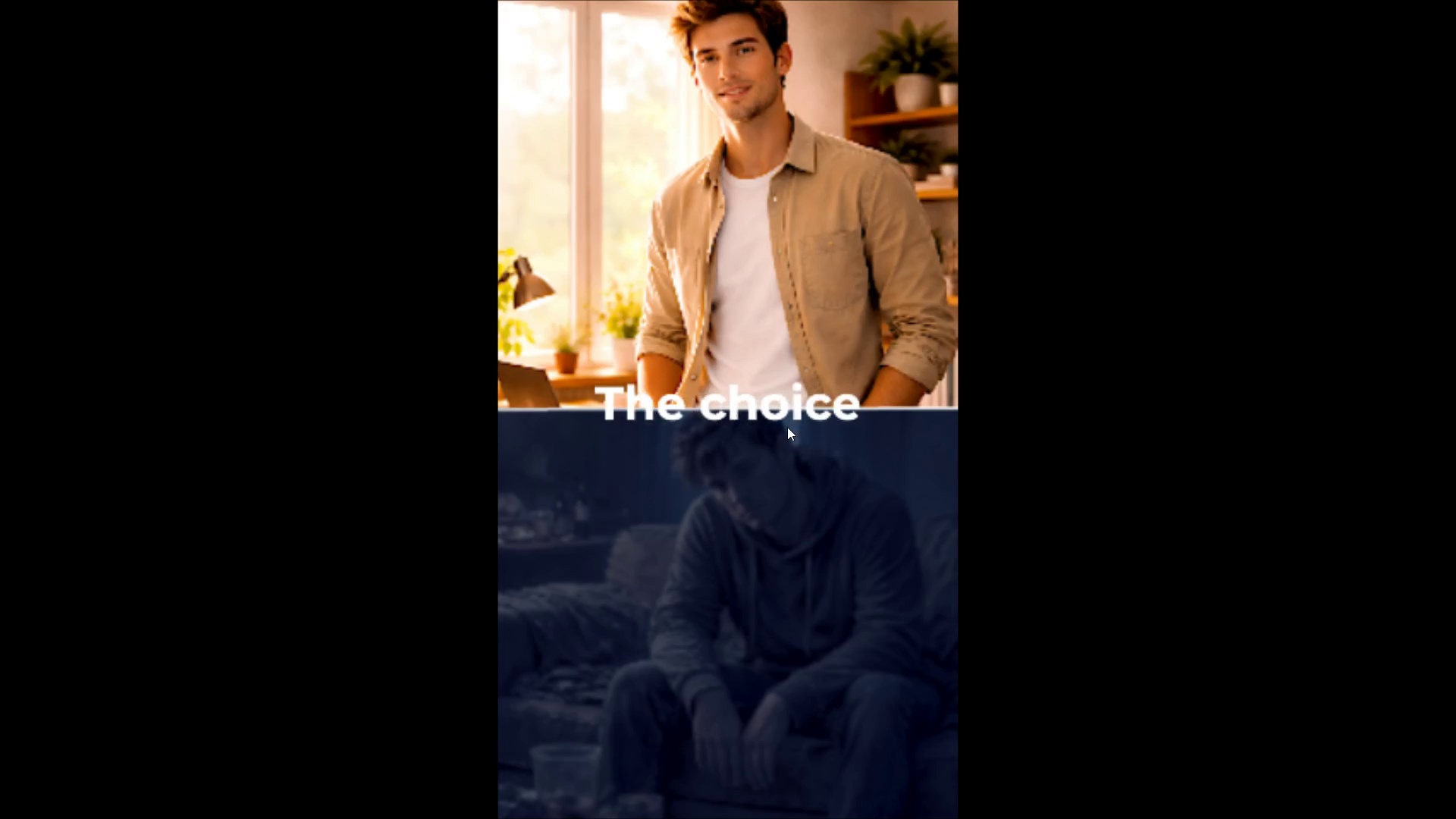 
key(Control+Backquote)
 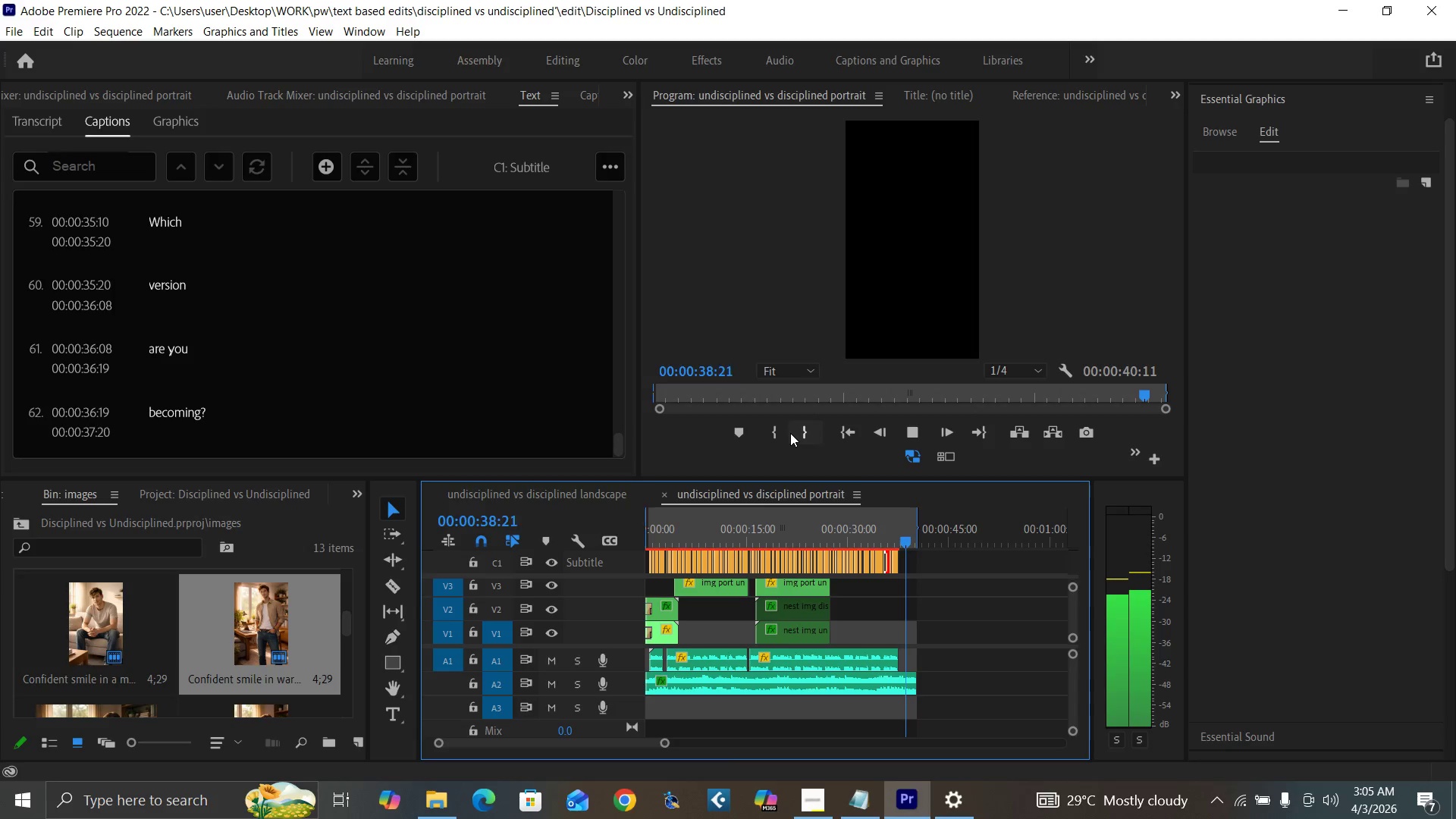 
key(Space)
 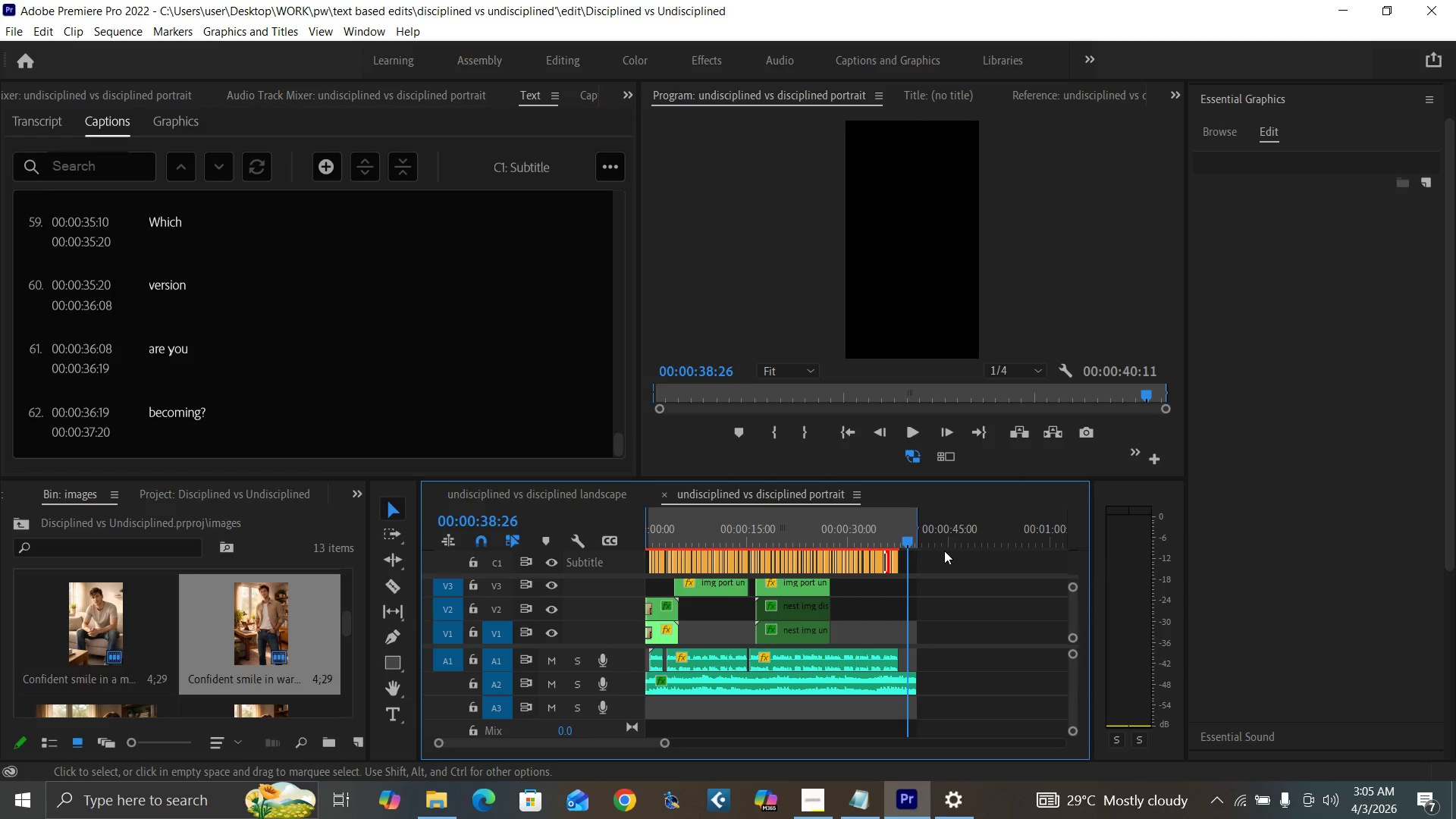 
left_click_drag(start_coordinate=[953, 555], to_coordinate=[636, 566])
 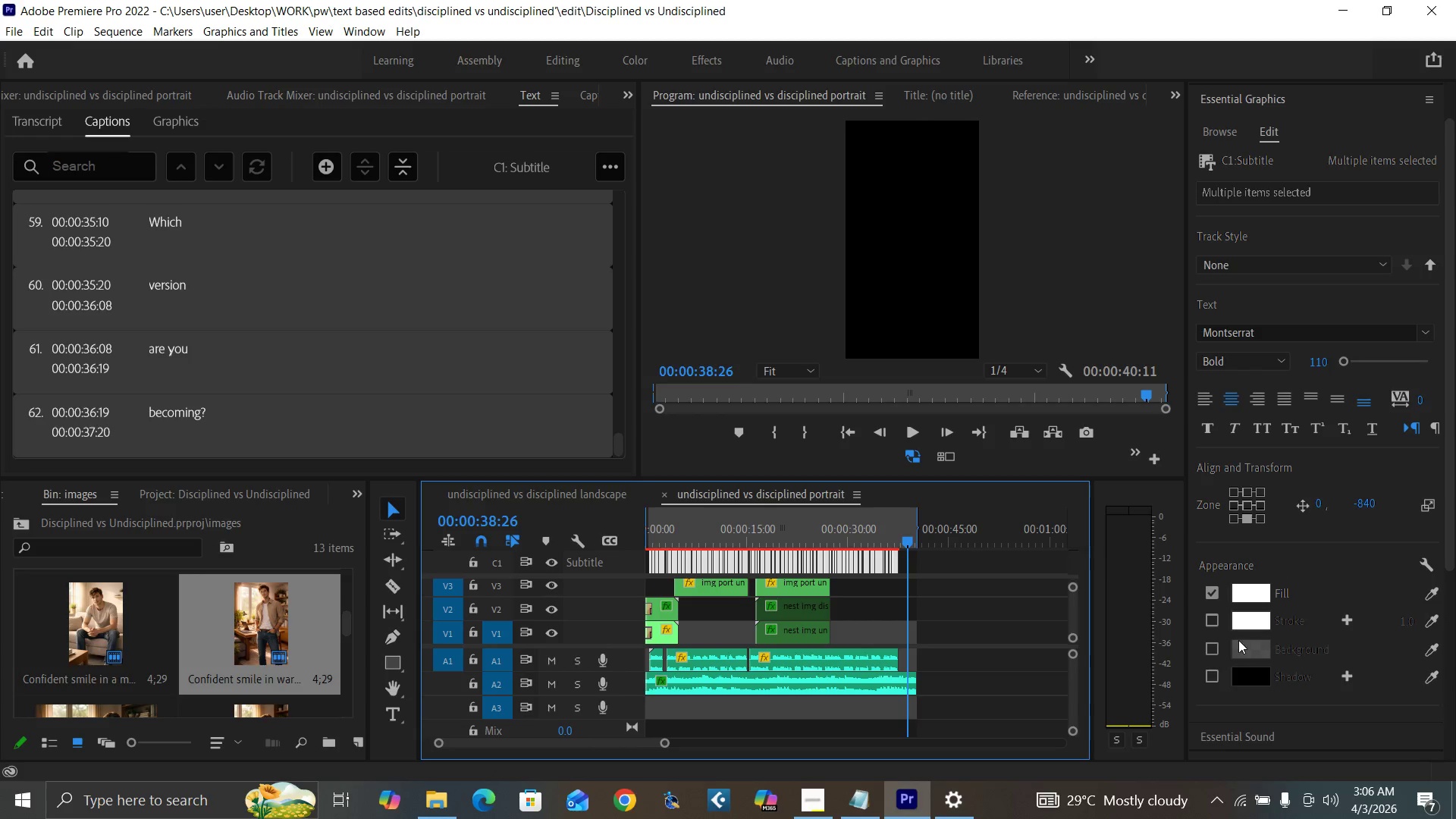 
left_click([1210, 649])
 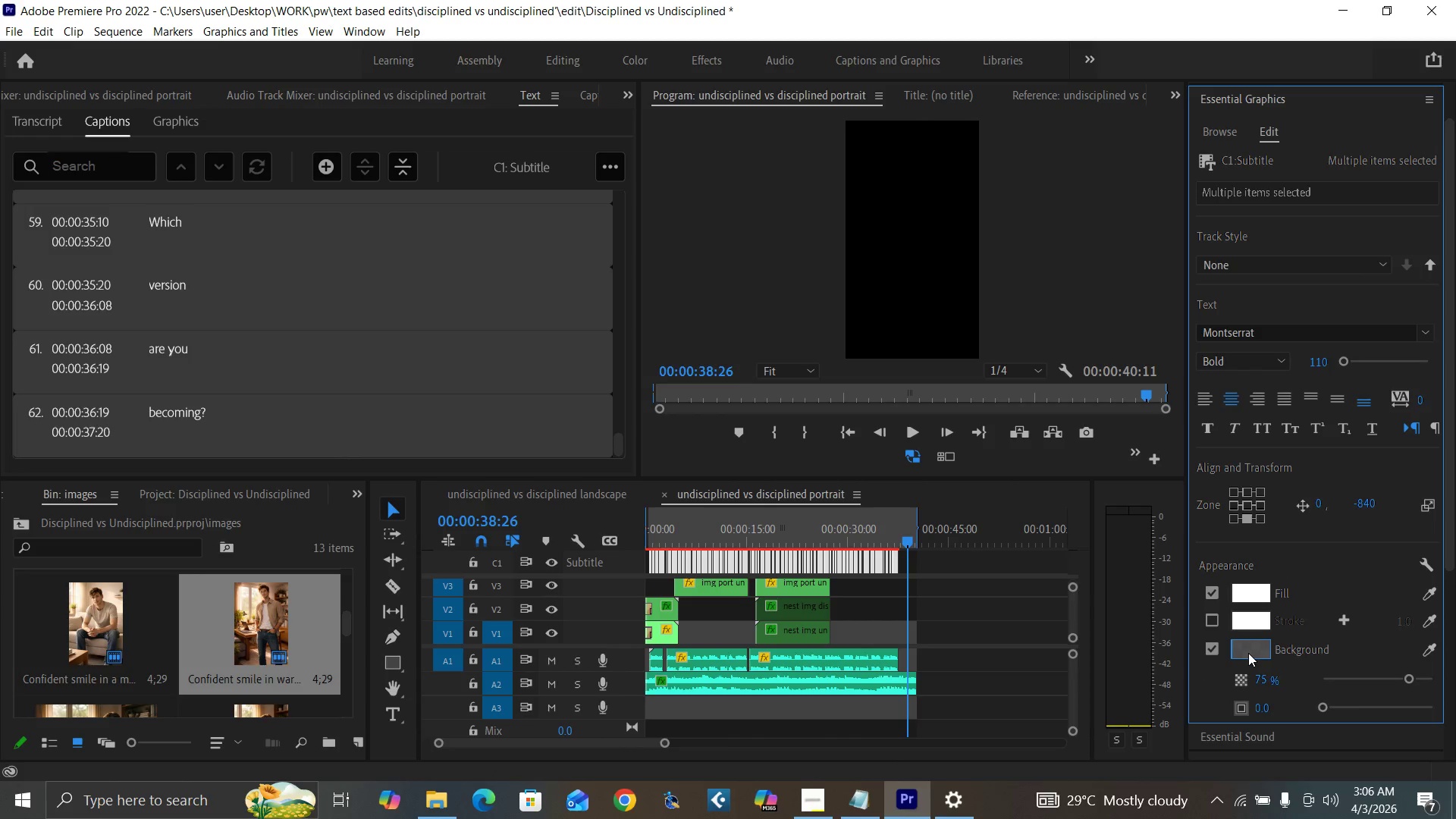 
left_click([1250, 651])
 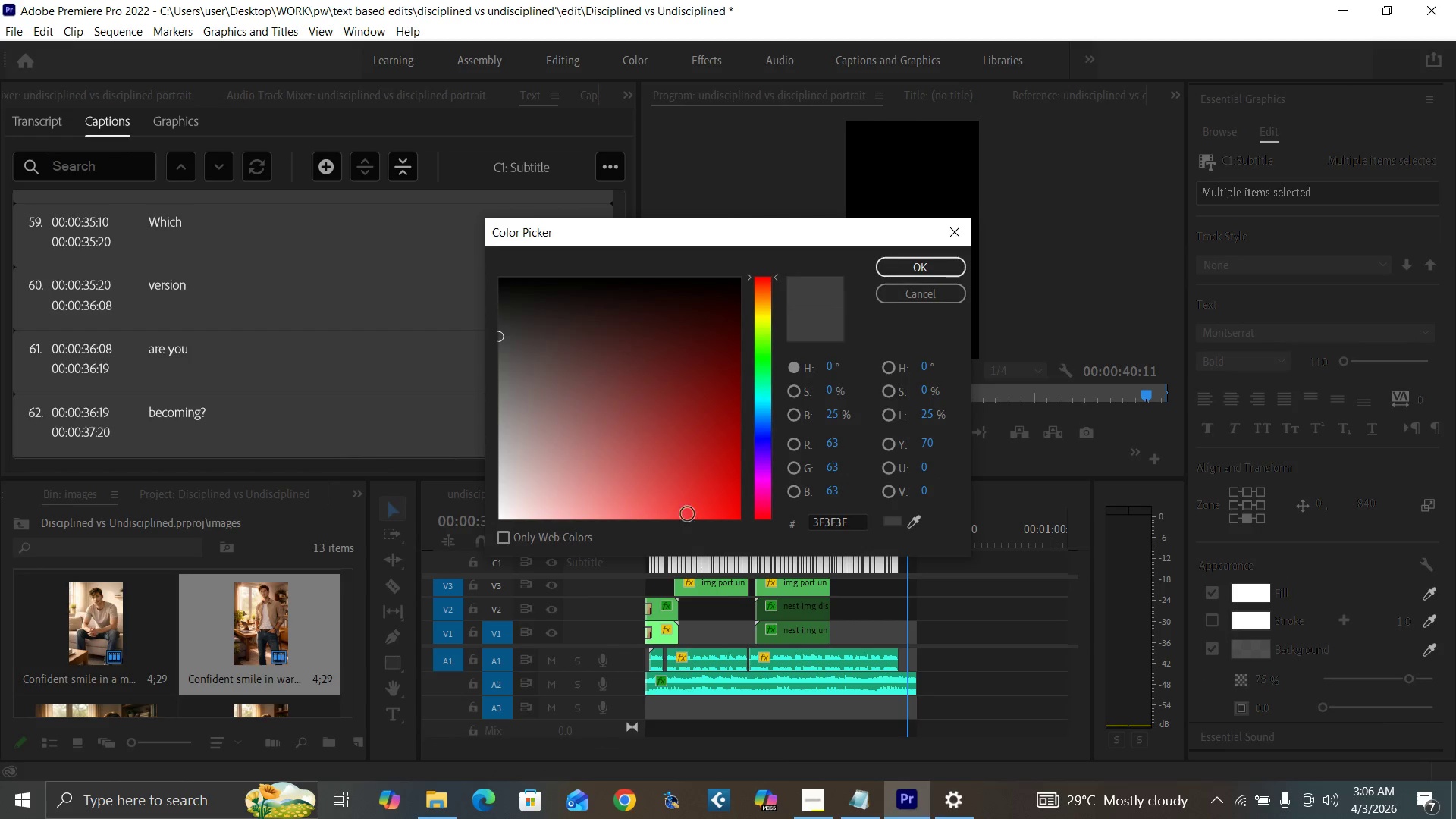 
left_click_drag(start_coordinate=[622, 458], to_coordinate=[302, 645])
 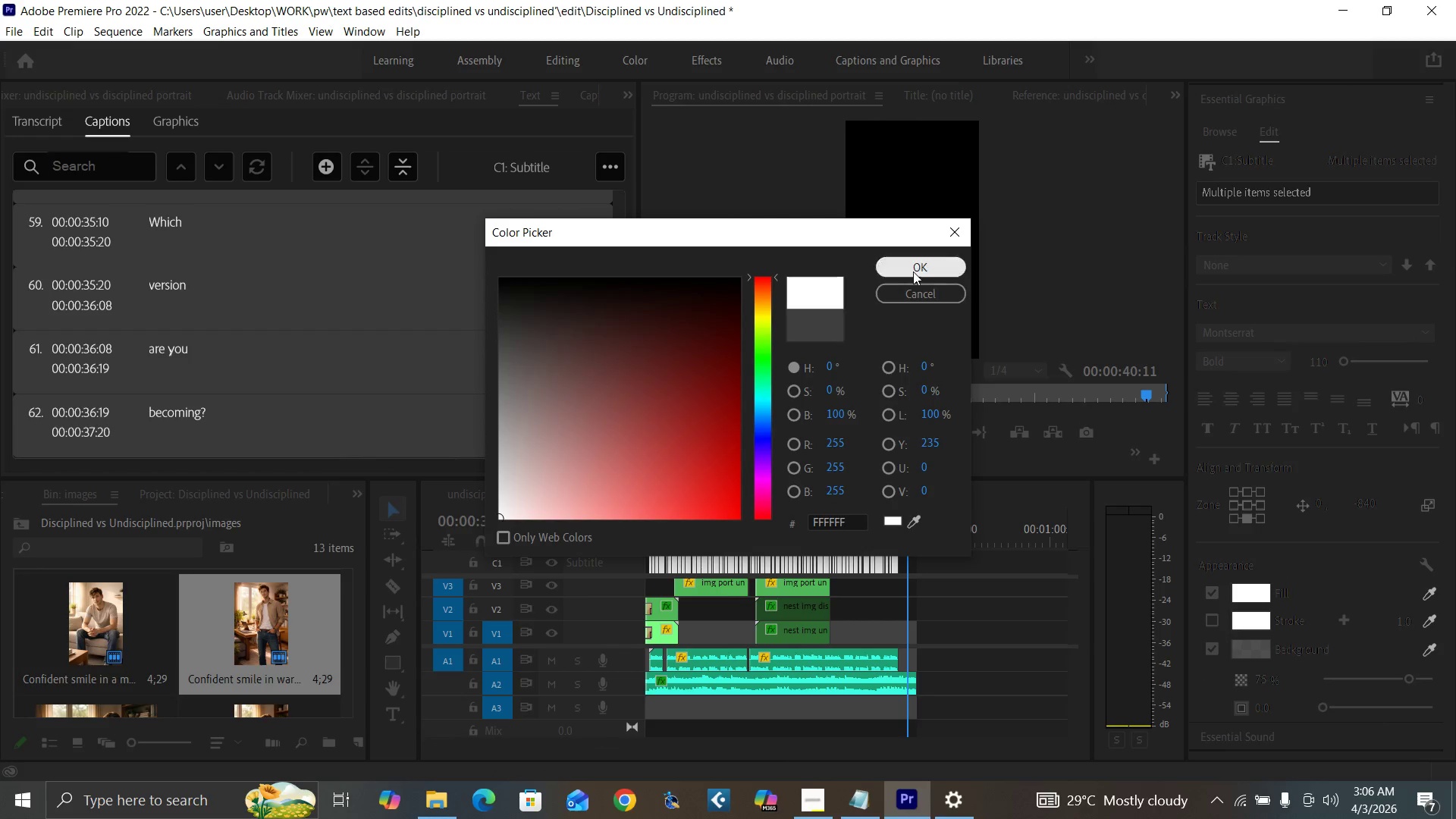 
left_click([913, 271])
 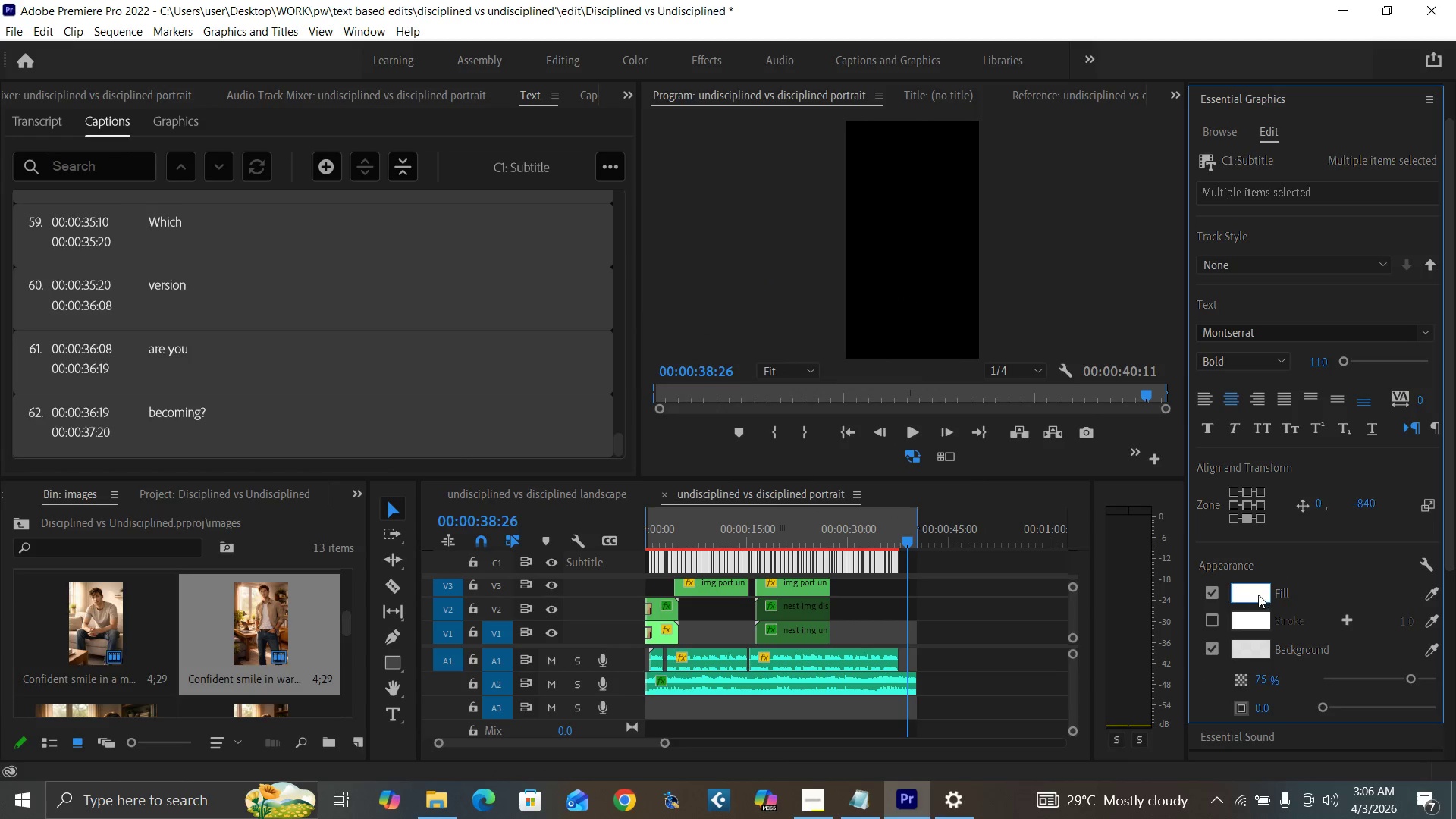 
left_click([1260, 594])
 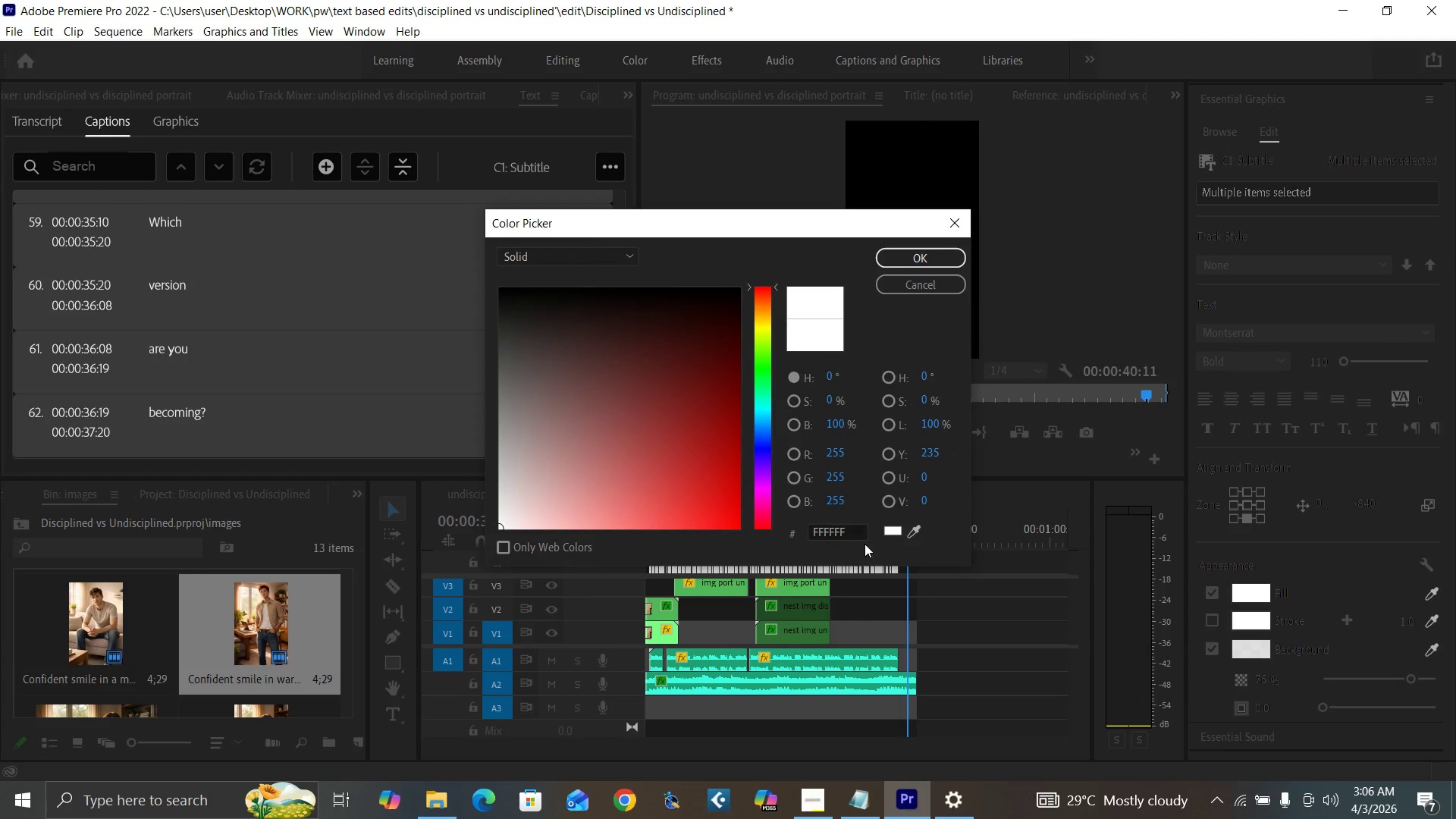 
left_click([849, 533])
 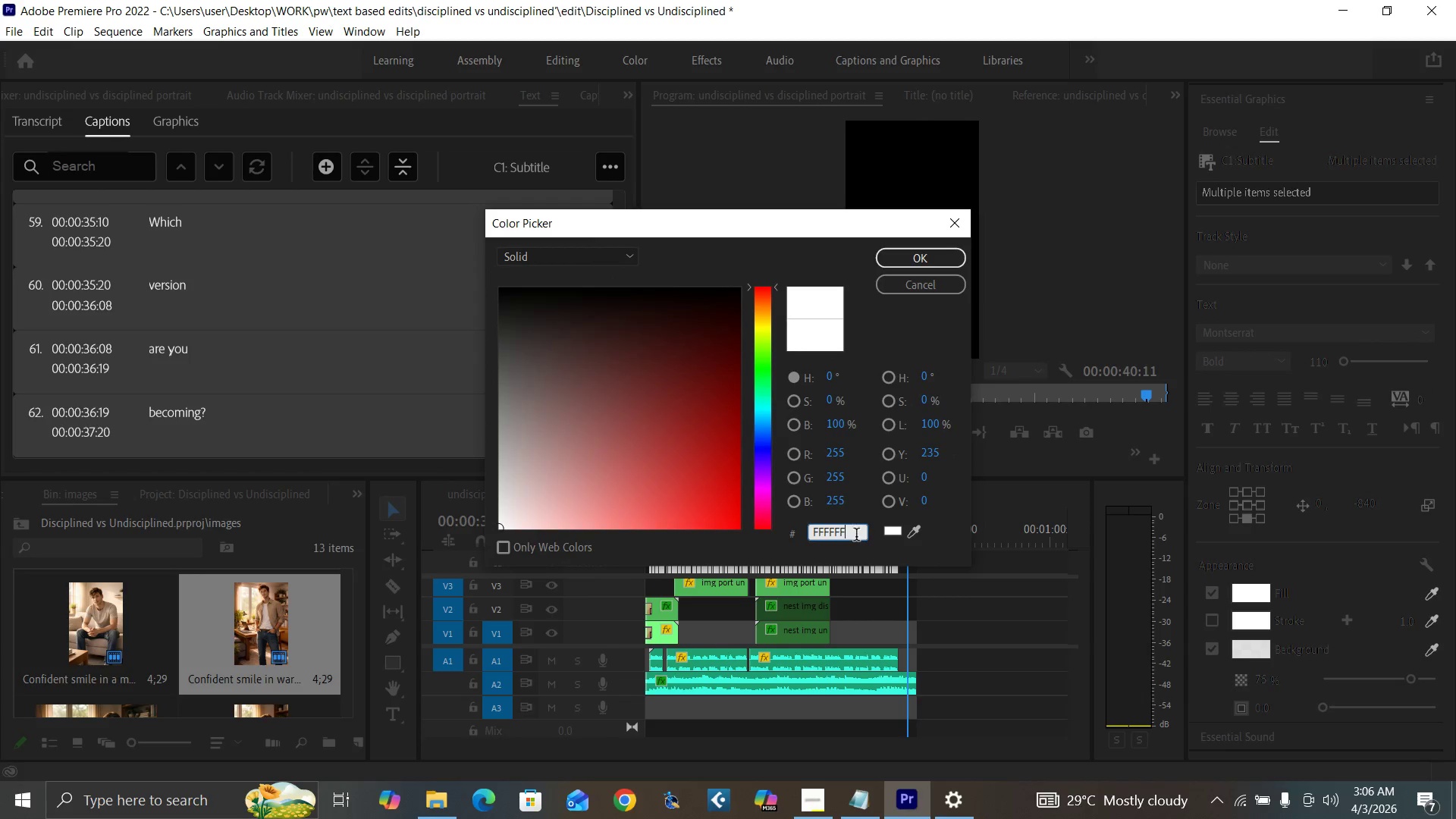 
key(Backspace)
 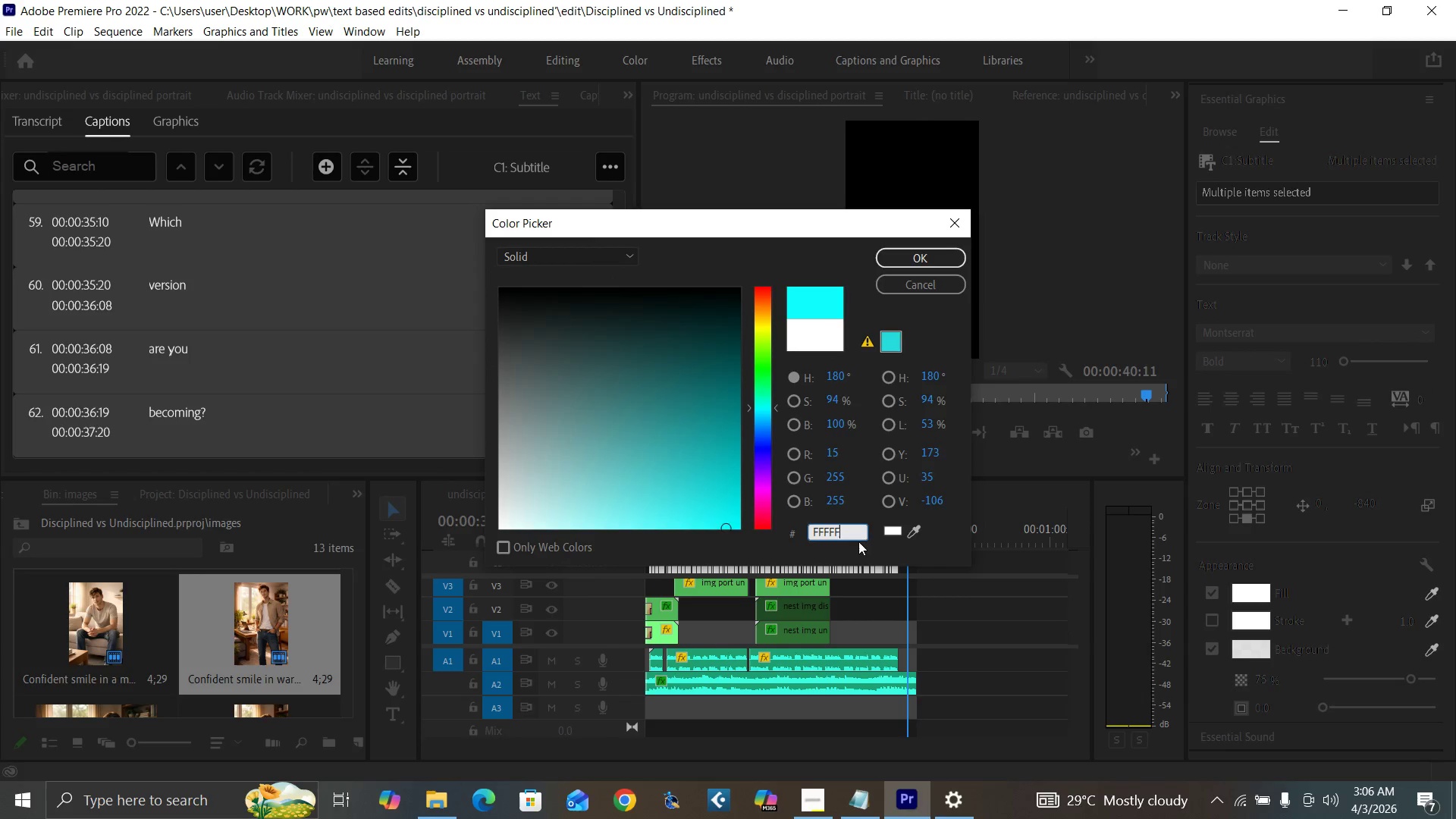 
key(Backspace)
 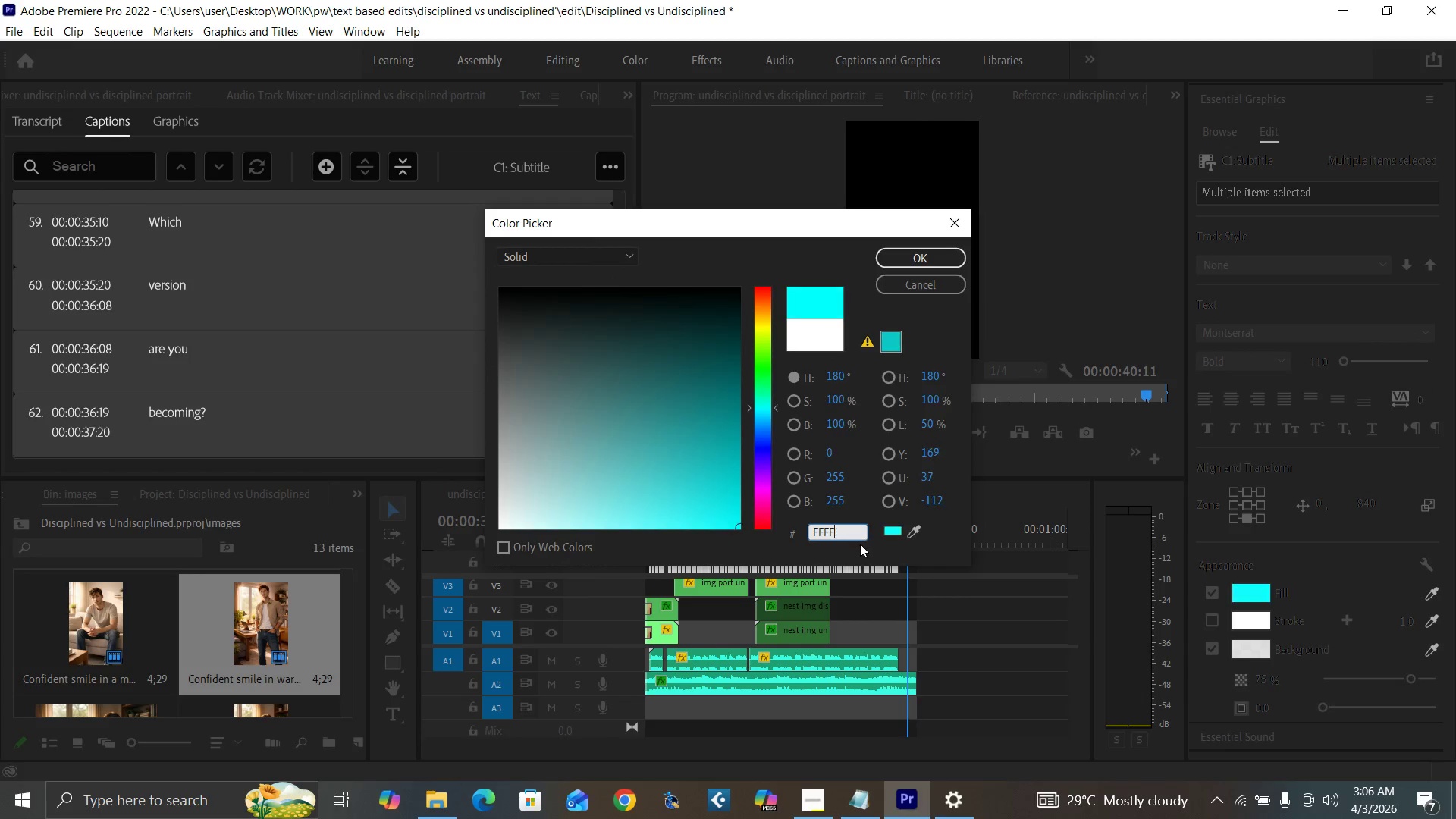 
key(Backspace)
 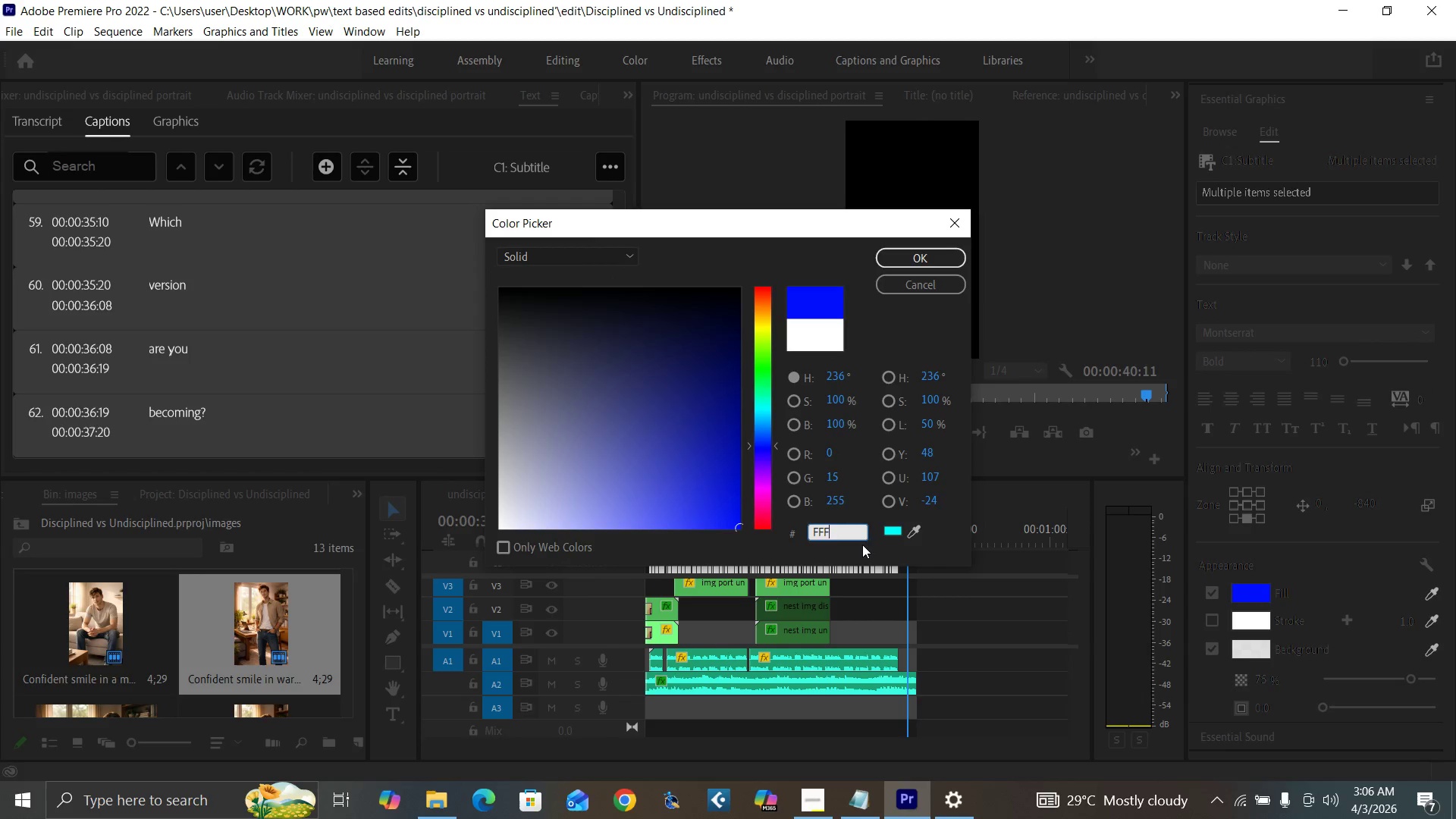 
key(Backspace)
 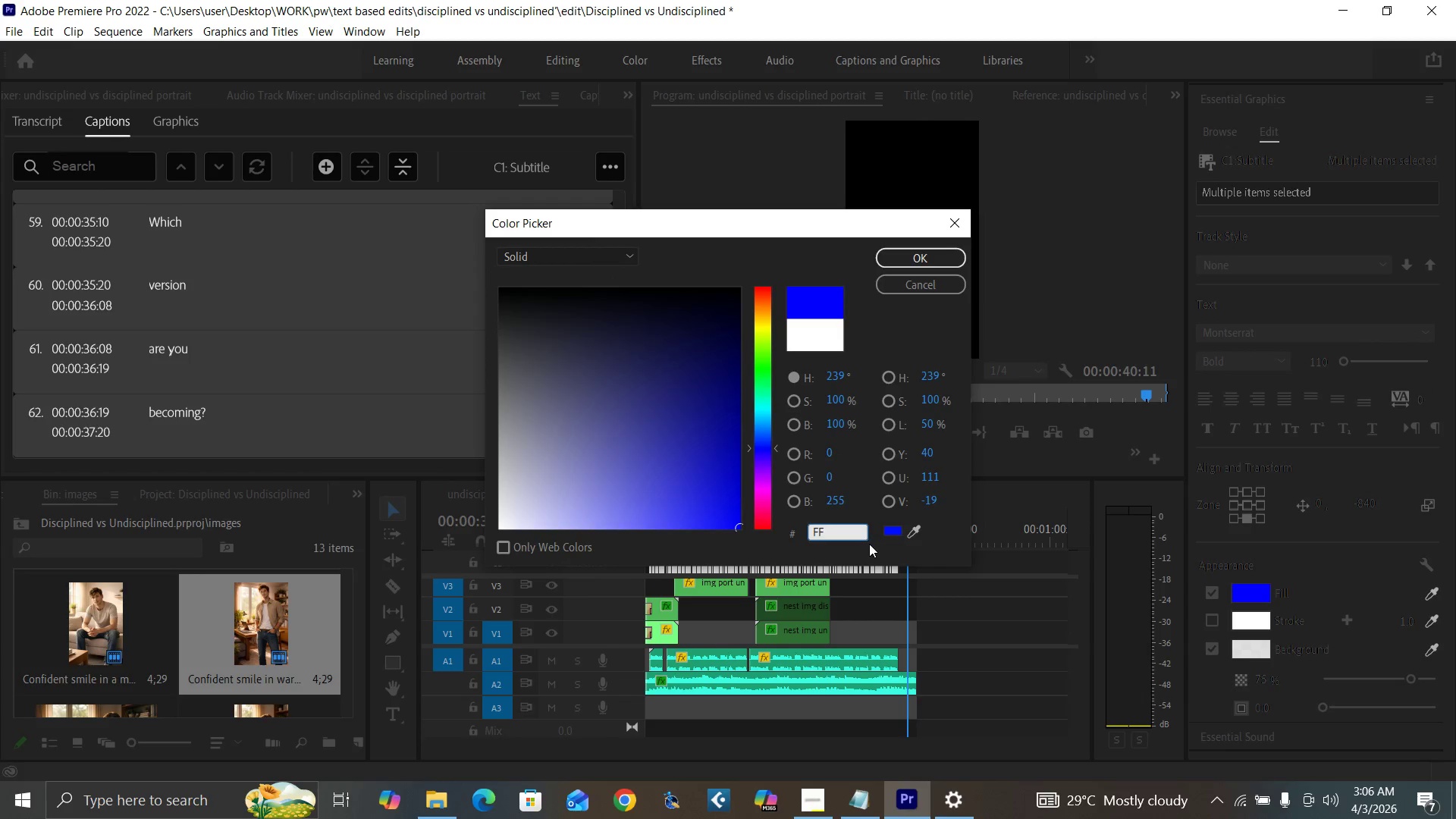 
type(0094)
 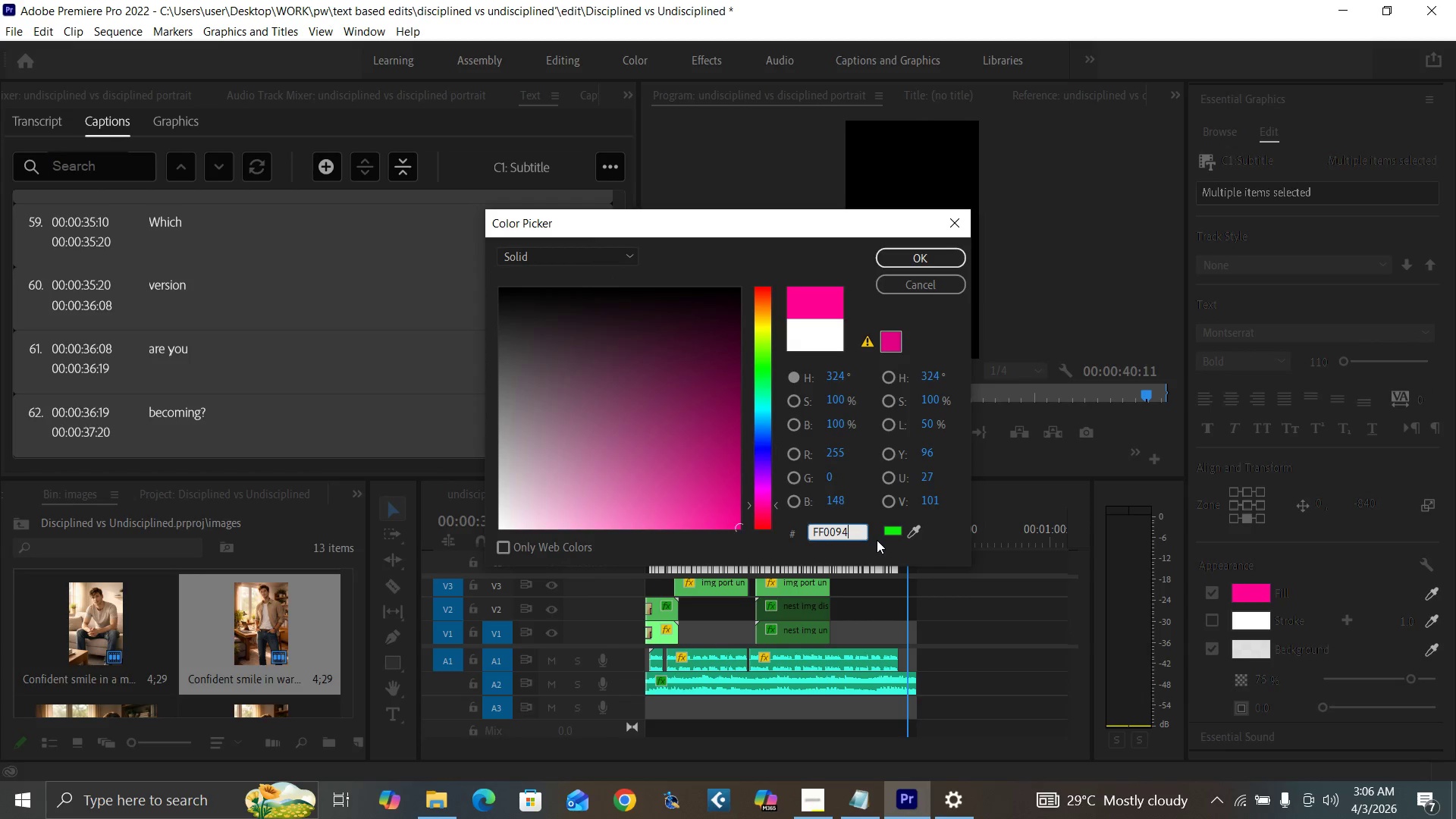 
key(Enter)
 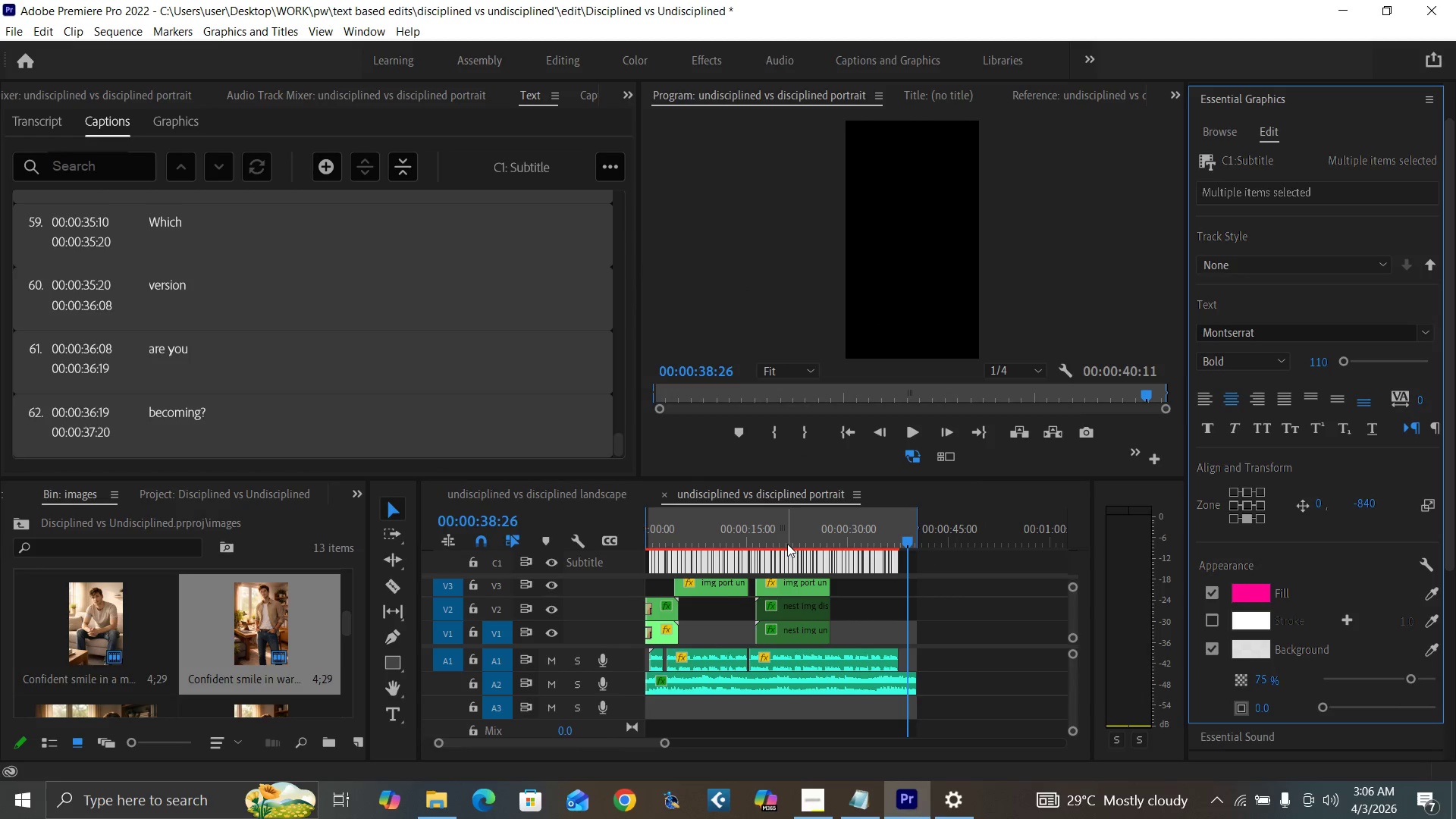 
left_click([787, 541])
 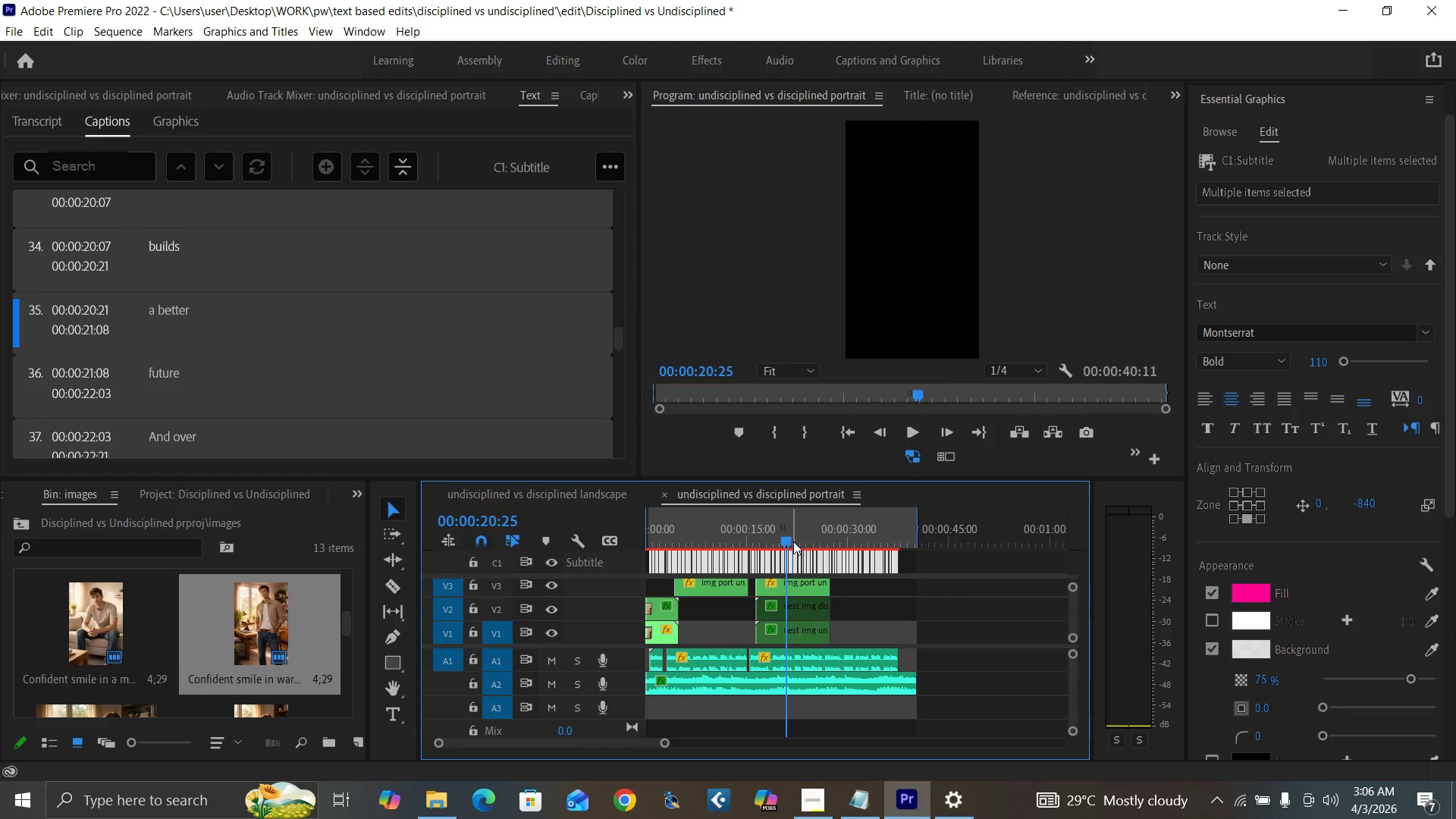 
key(Space)
 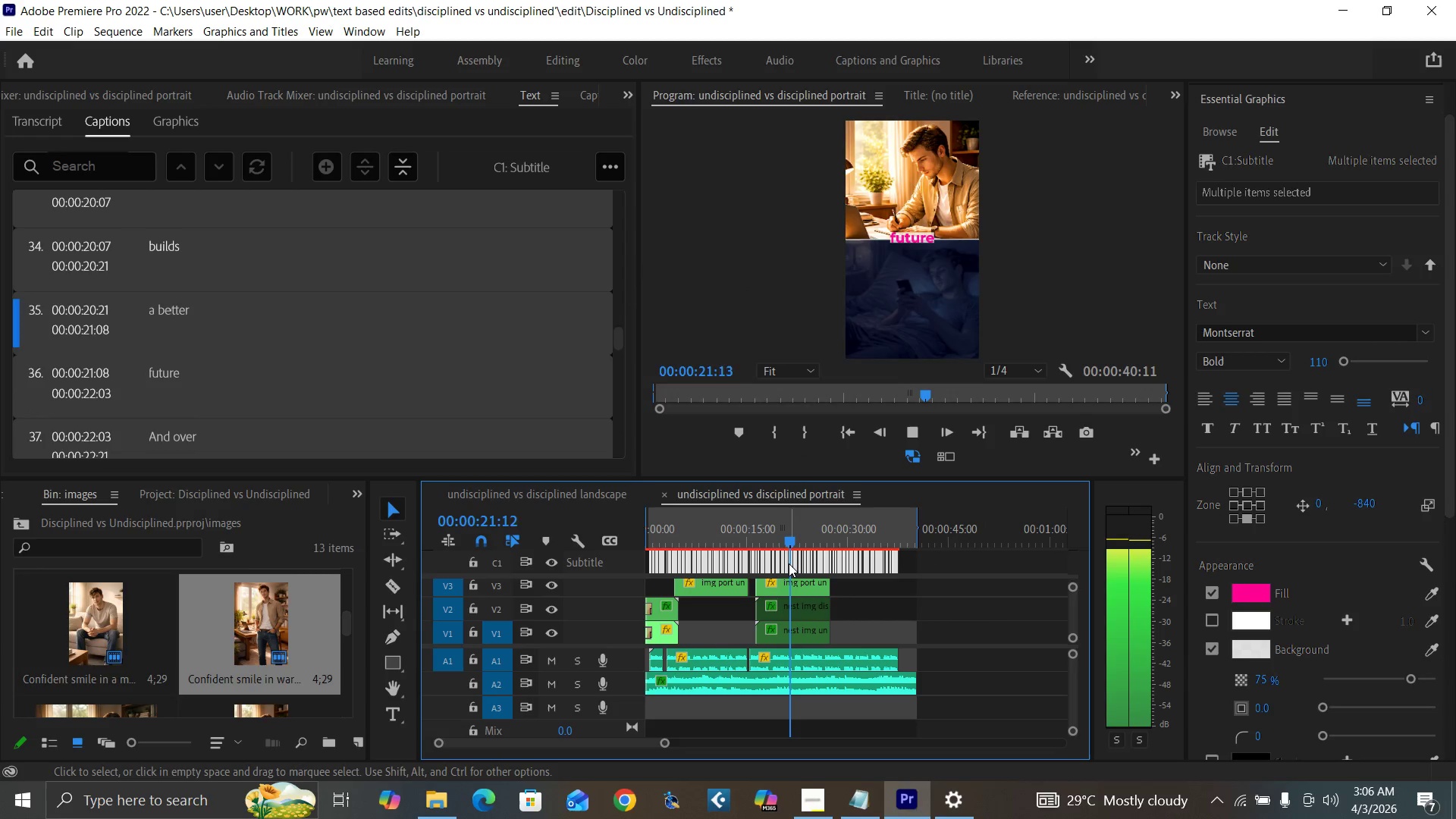 
key(Space)
 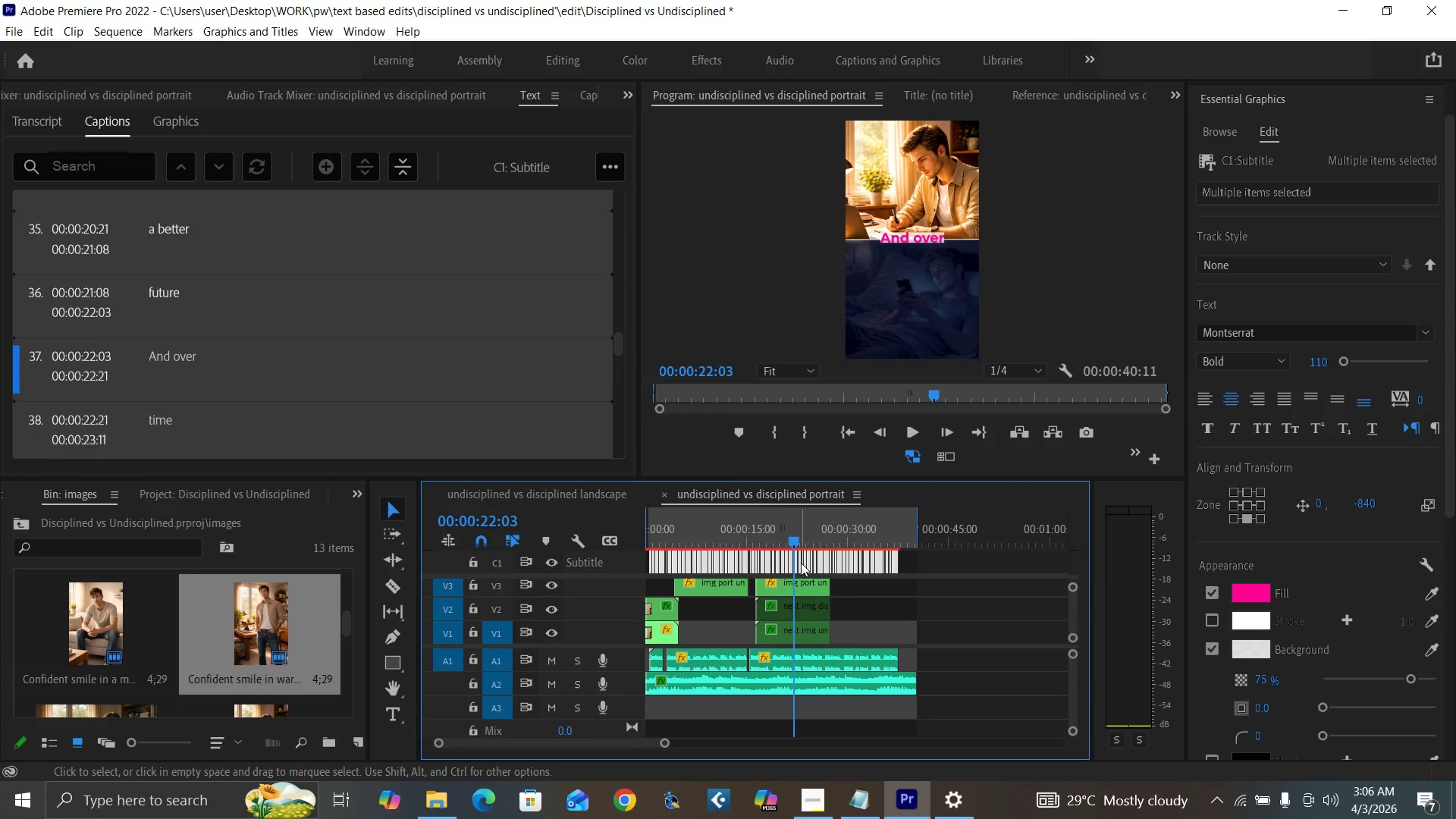 
key(Control+Backquote)
 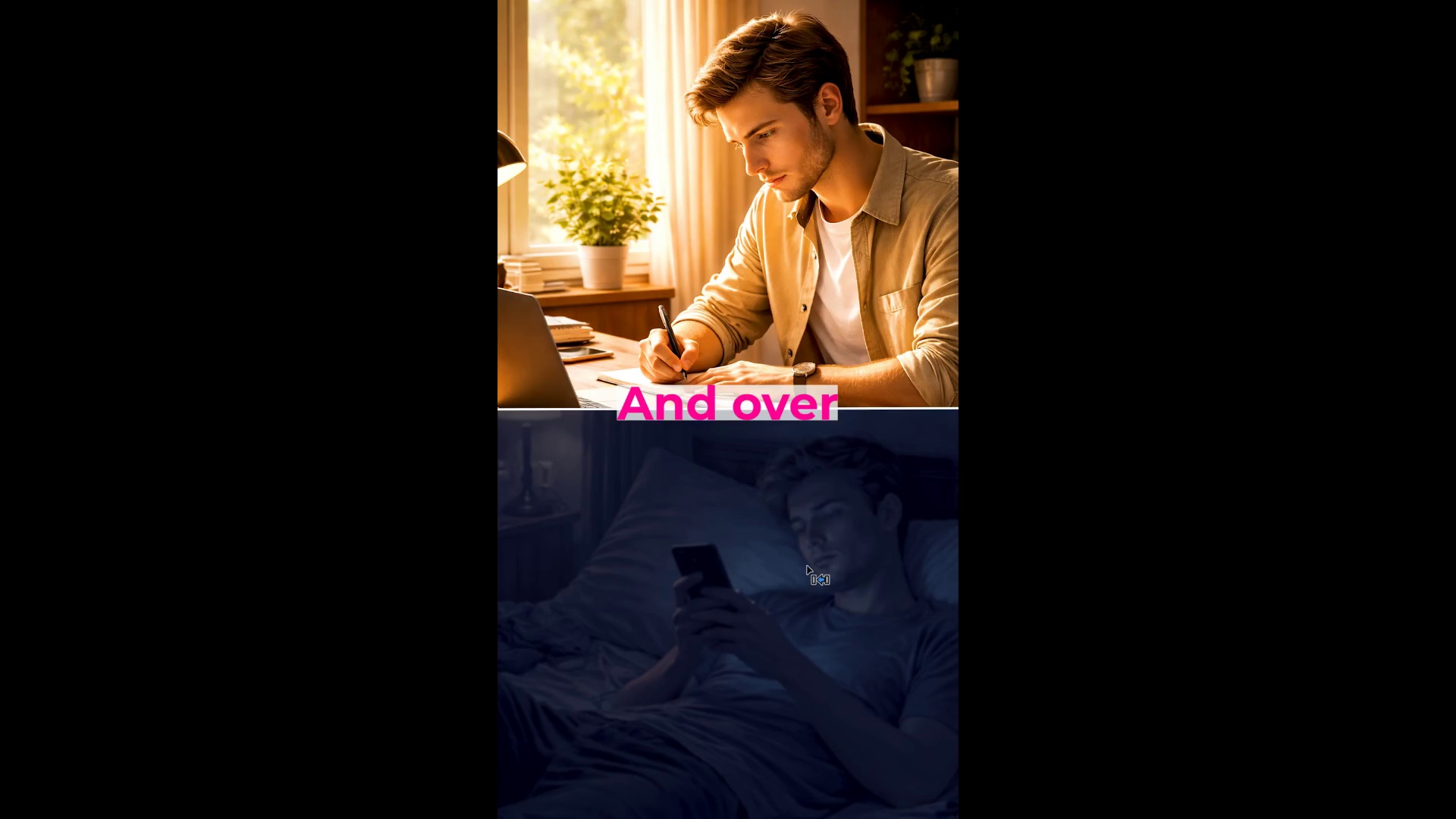 
key(Control+Backquote)
 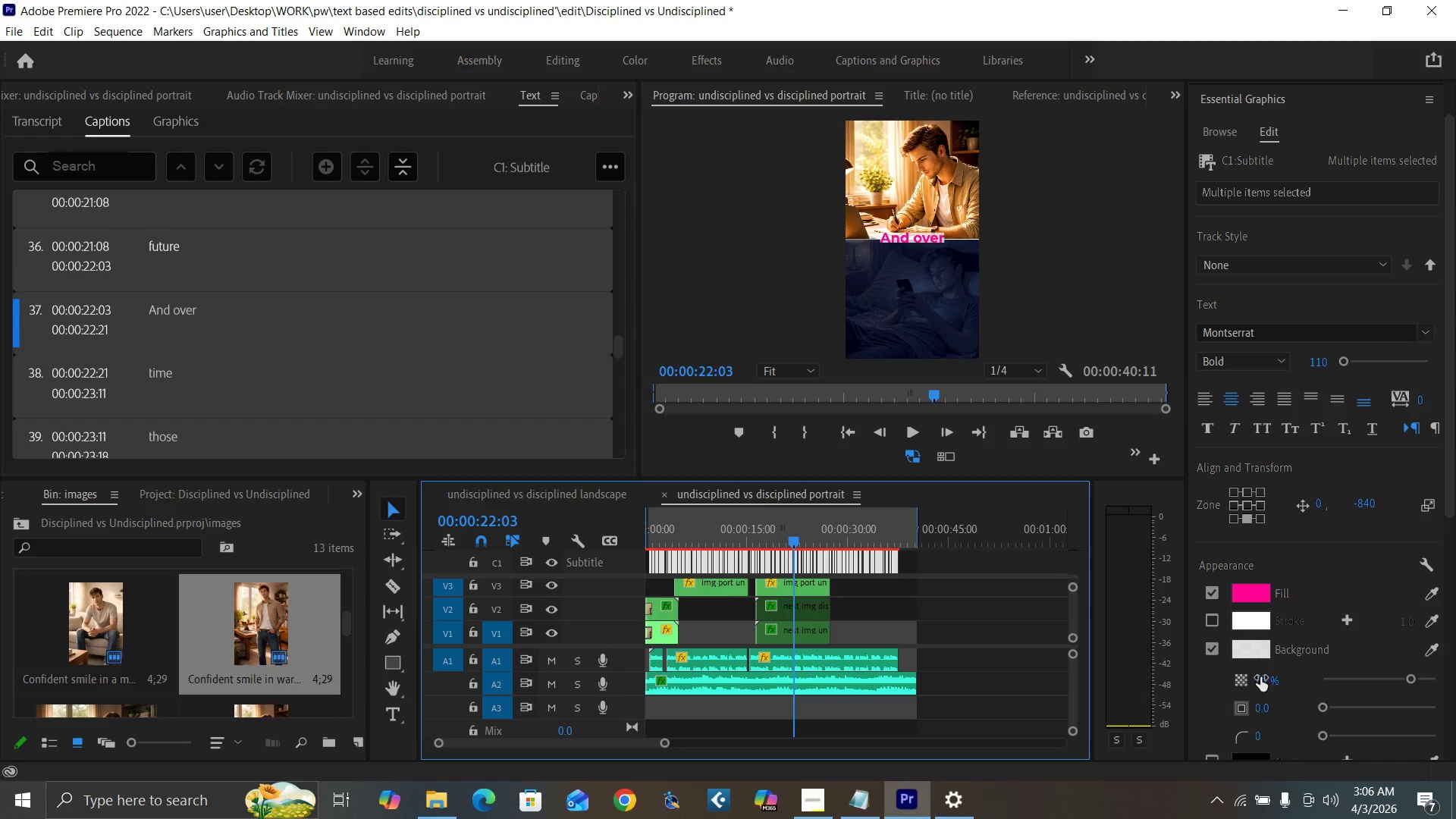 
left_click([1261, 677])
 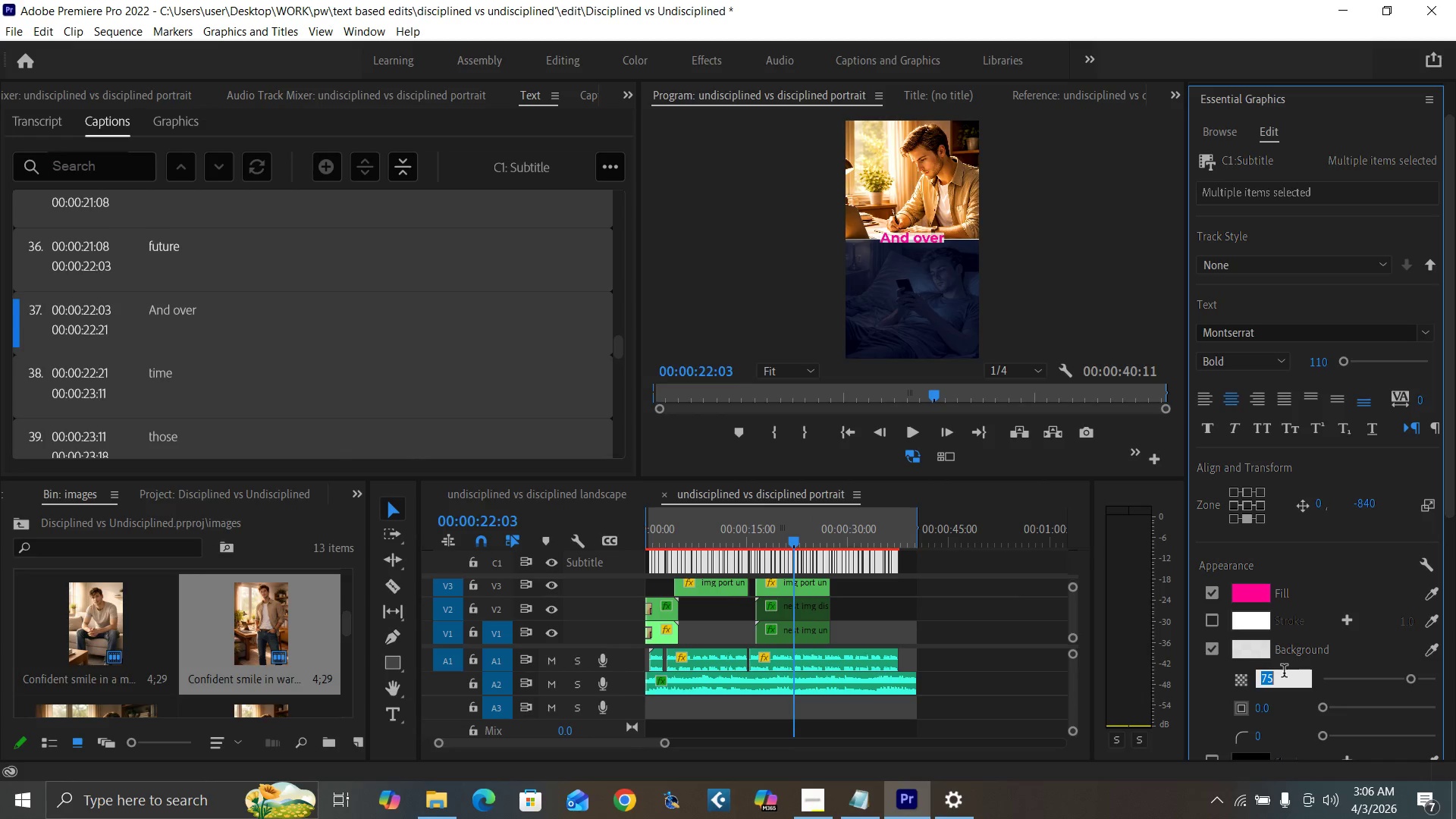 
type(100)
 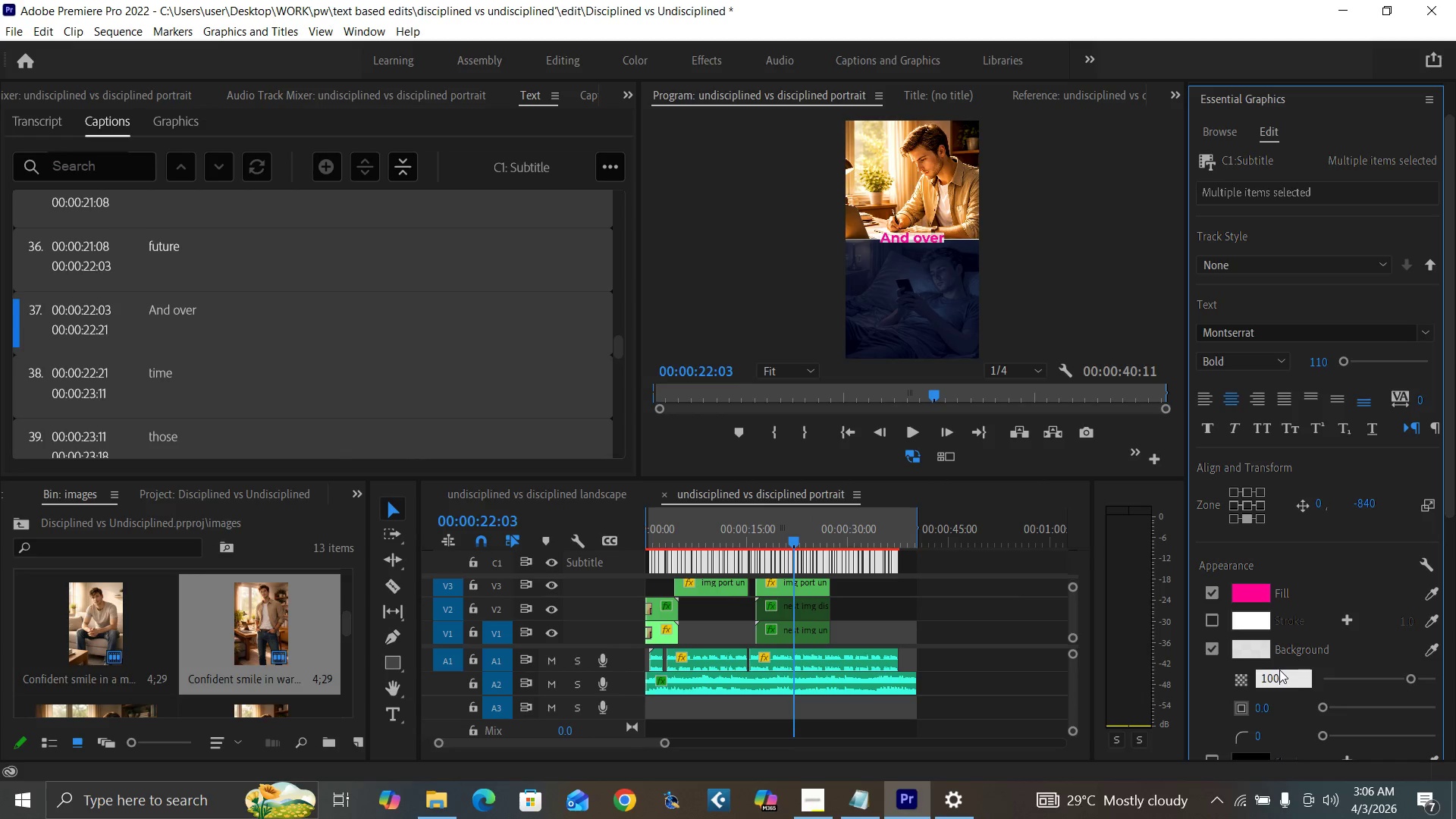 
key(Enter)
 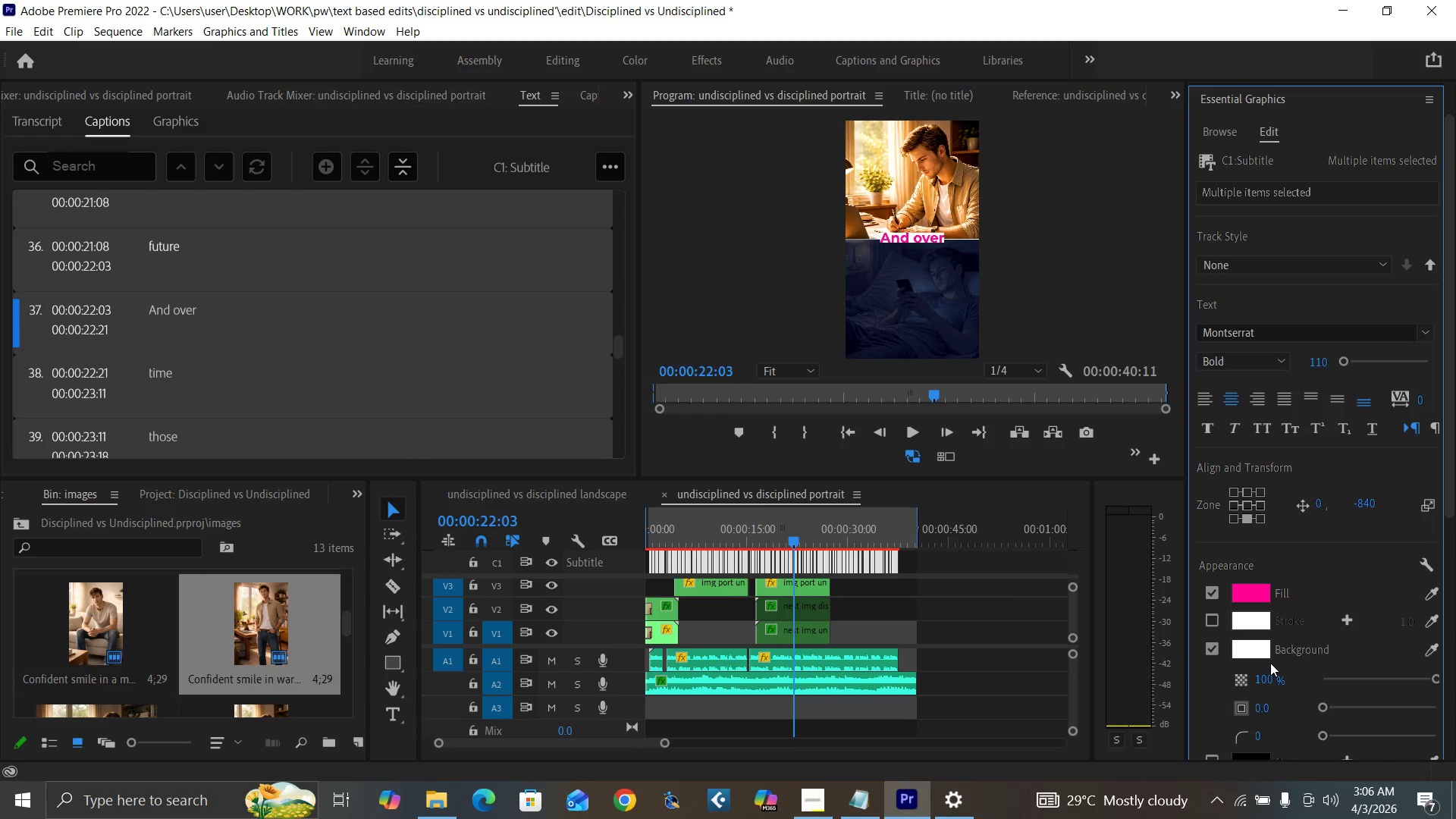 
key(Control+Backquote)
 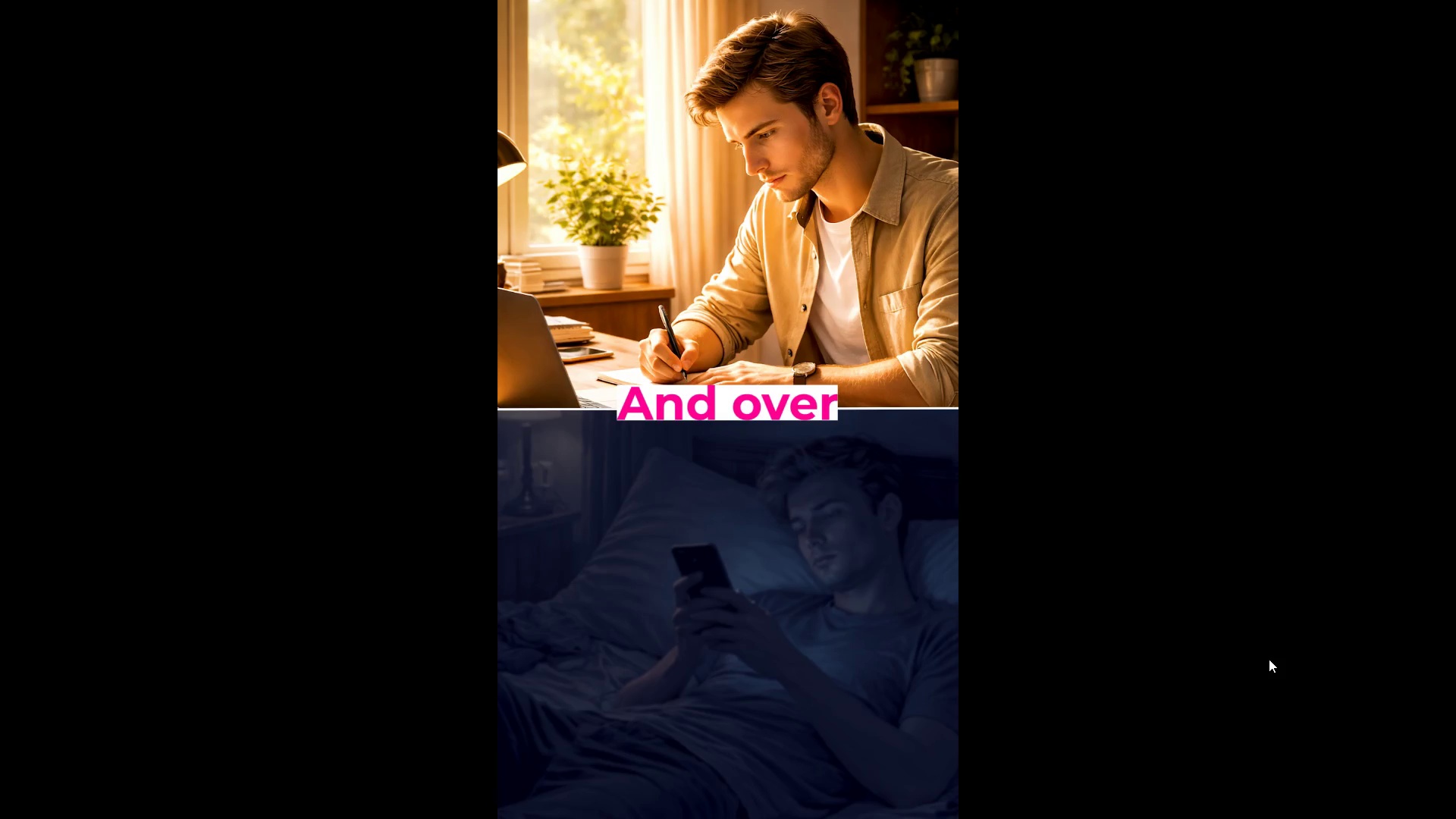 
key(Control+Backquote)
 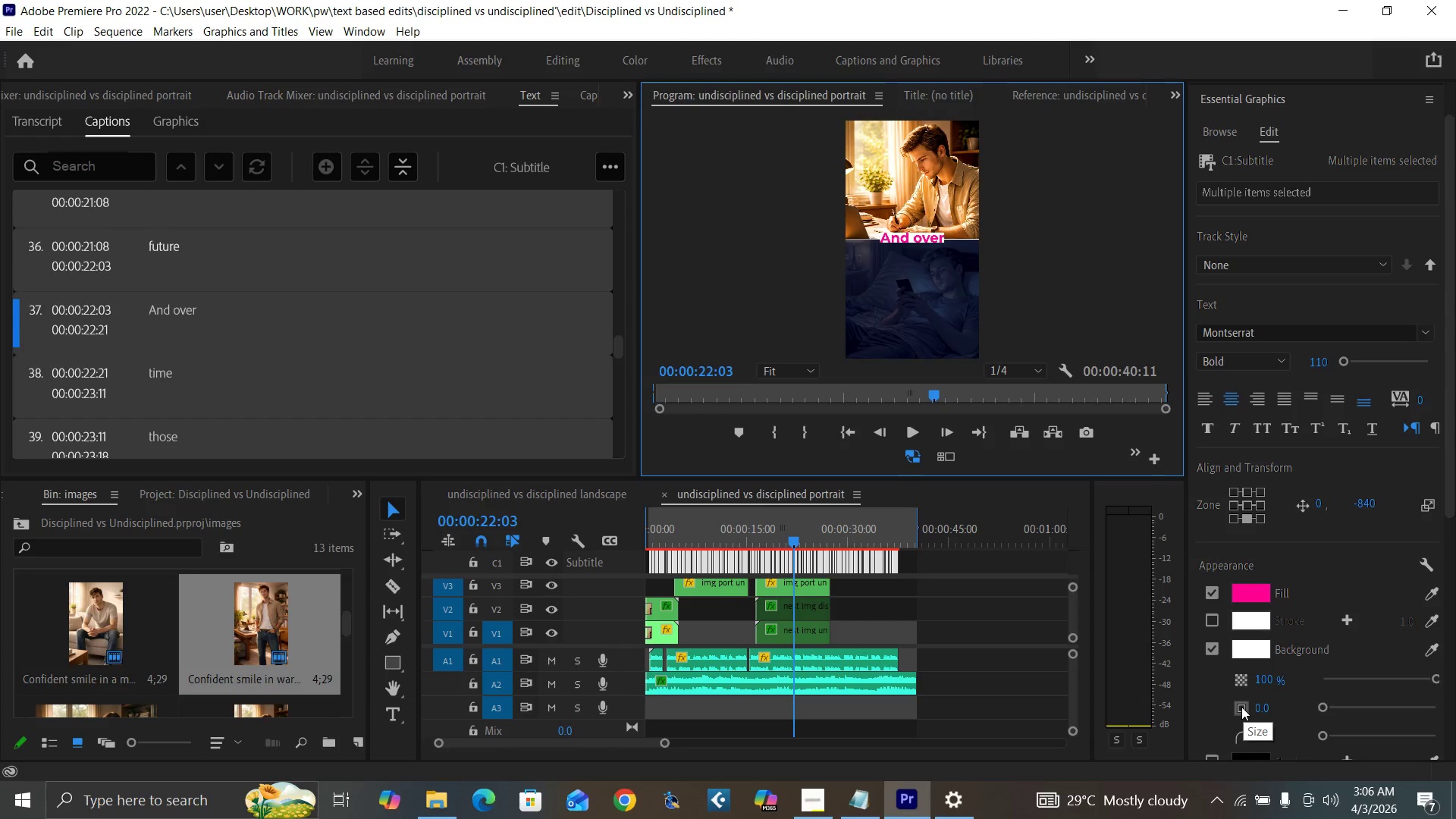 
left_click([1260, 704])
 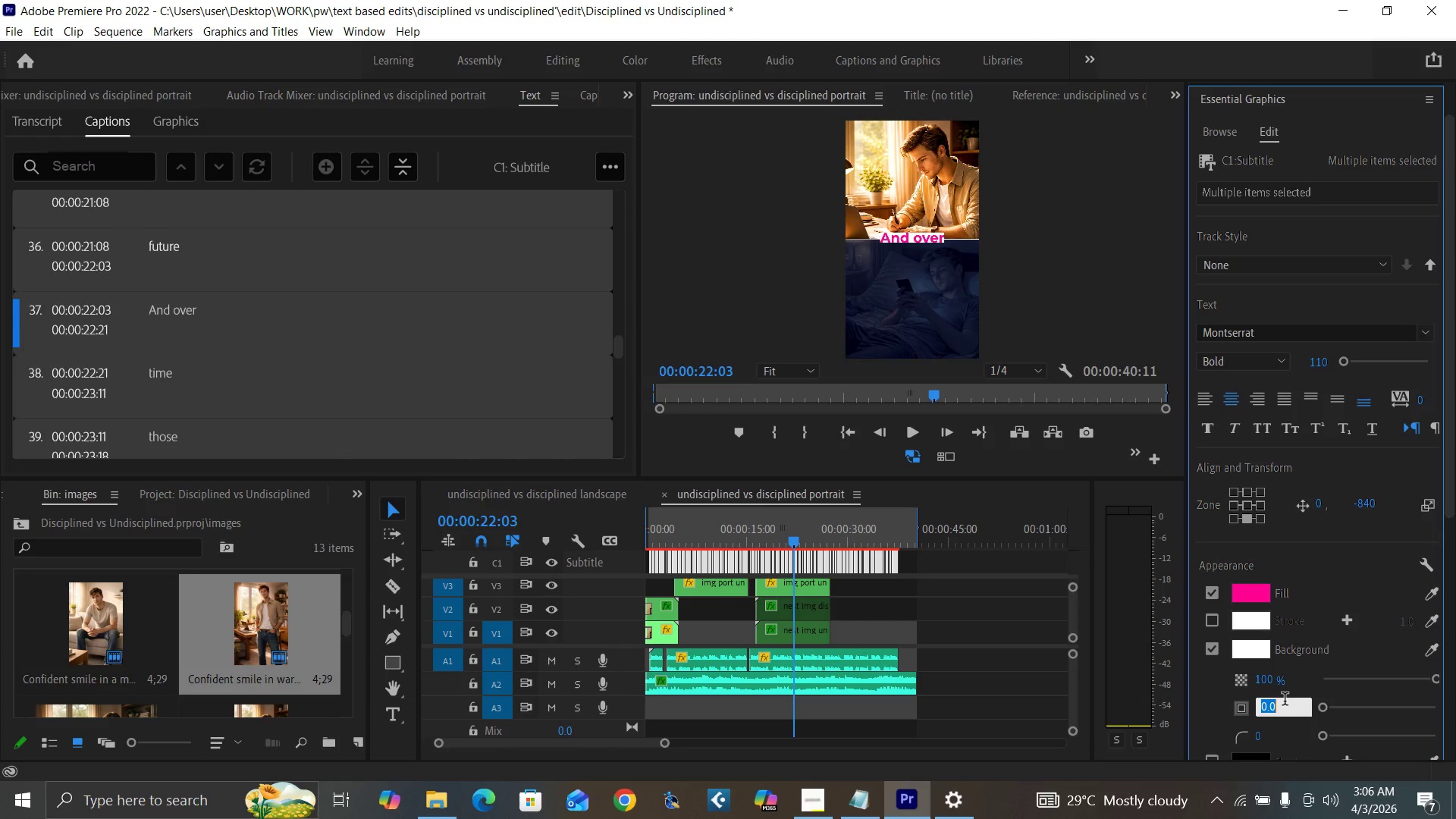 
key(5)
 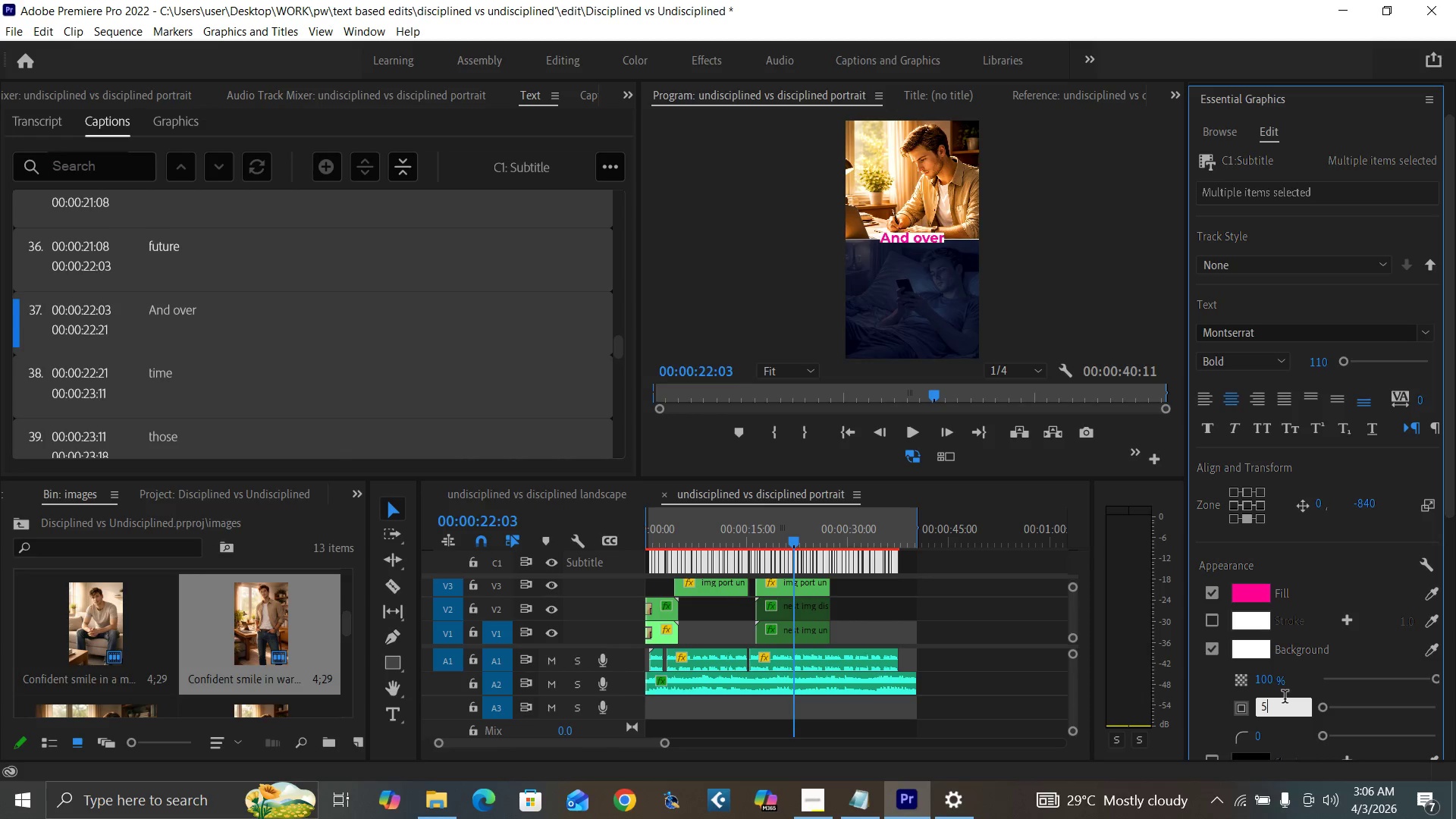 
key(Enter)
 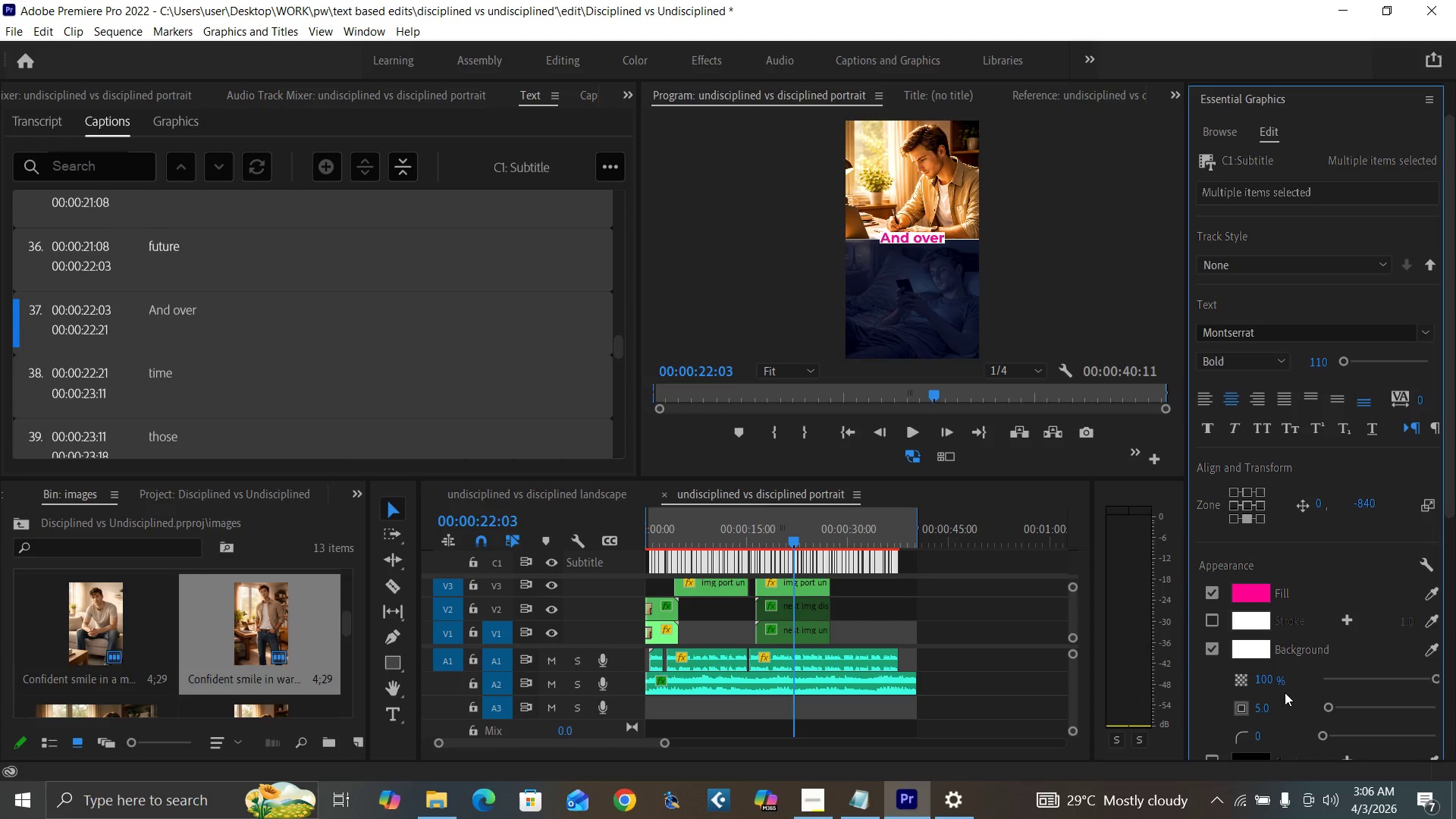 
key(Control+Backquote)
 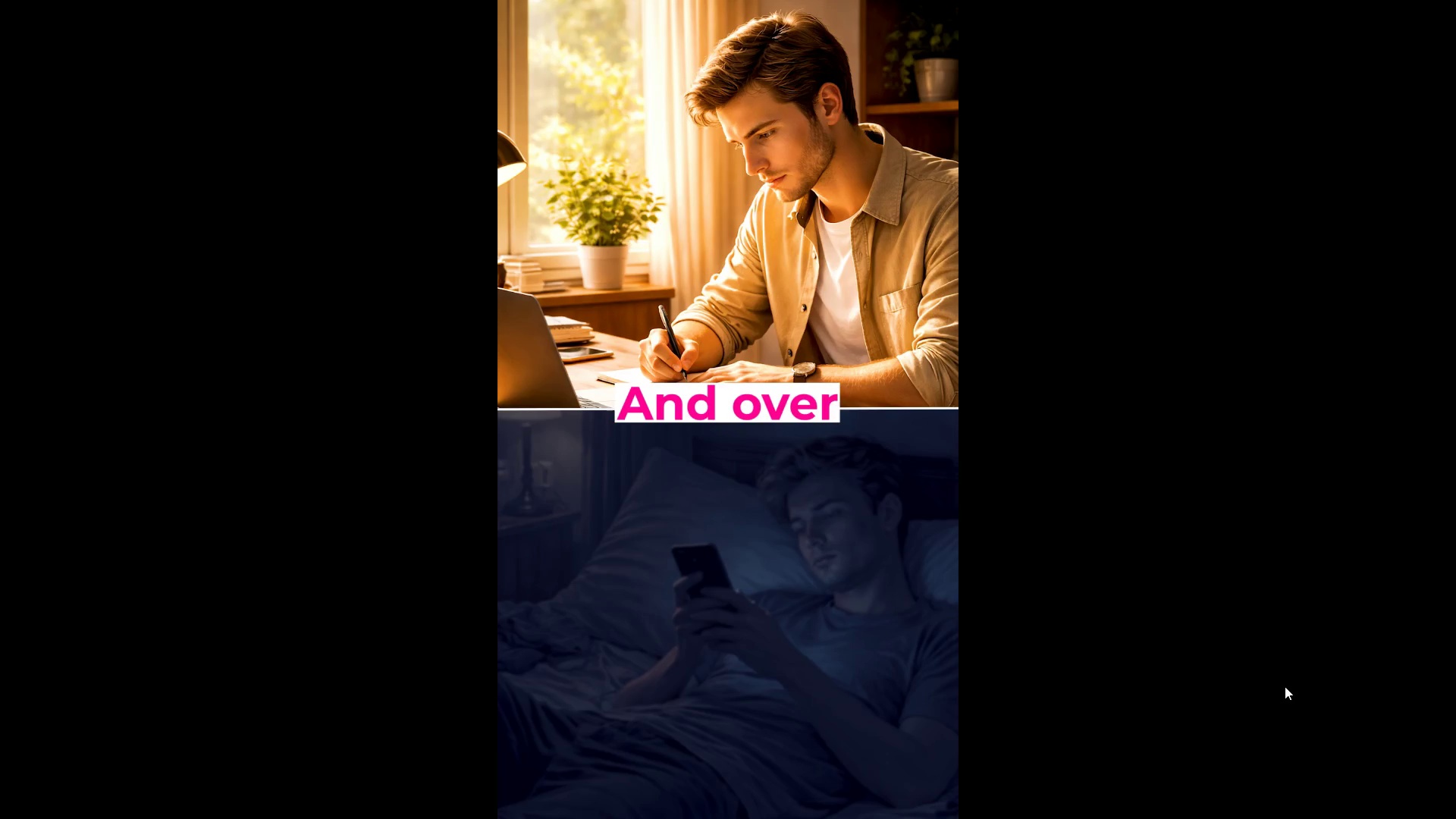 
hold_key(key=ControlLeft, duration=1.52)
 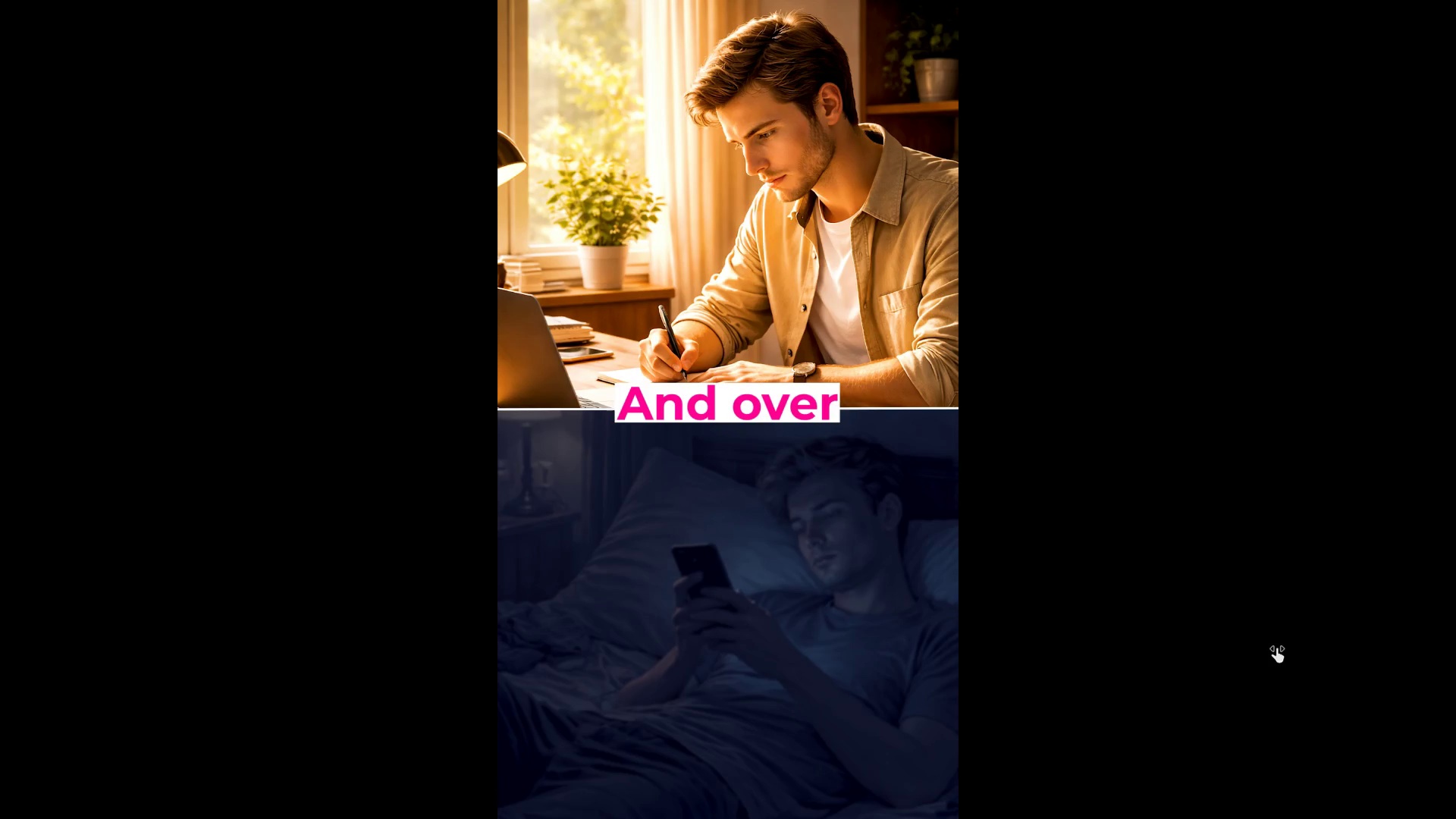 
key(Control+Backquote)
 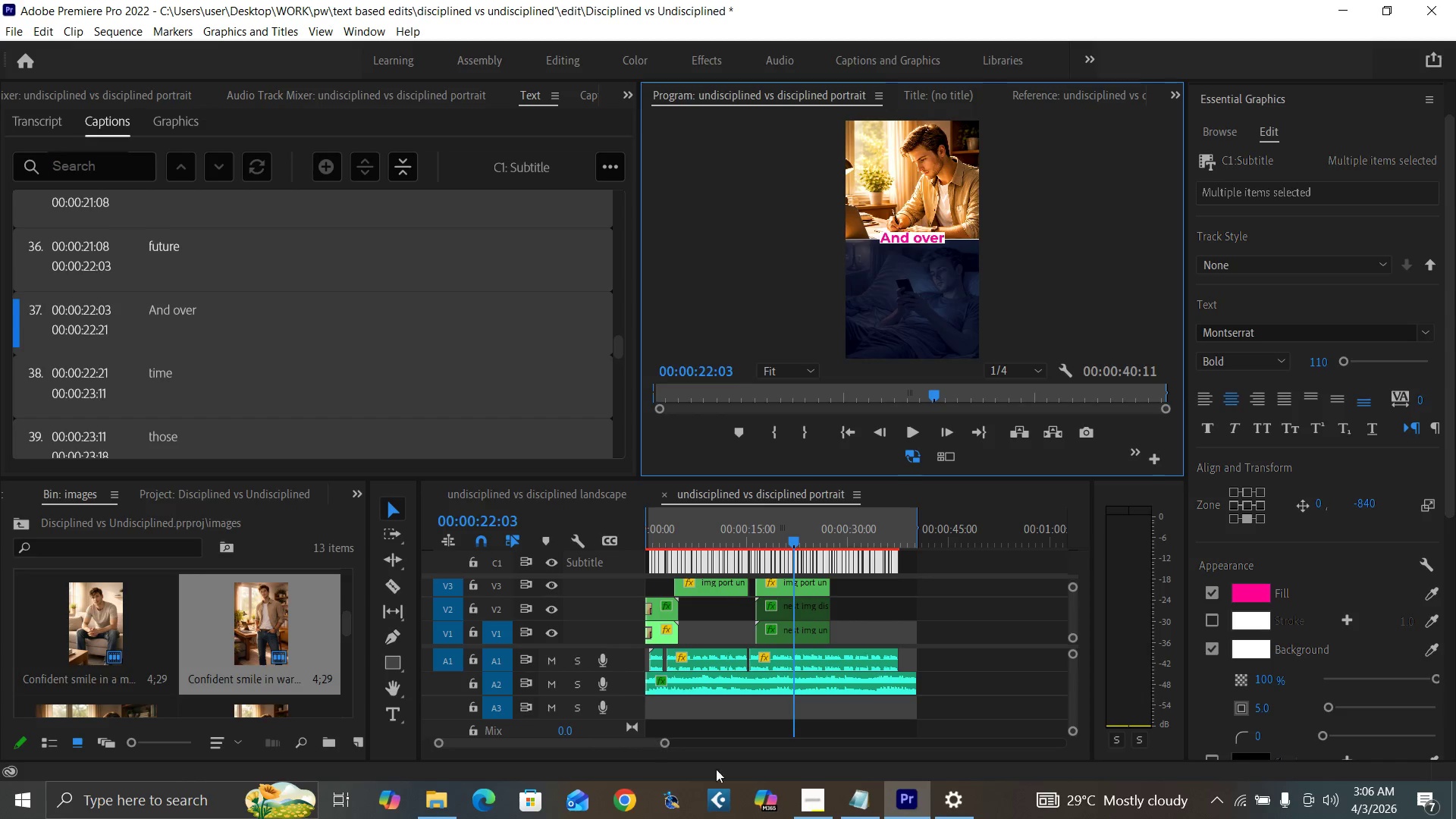 
left_click([813, 803])